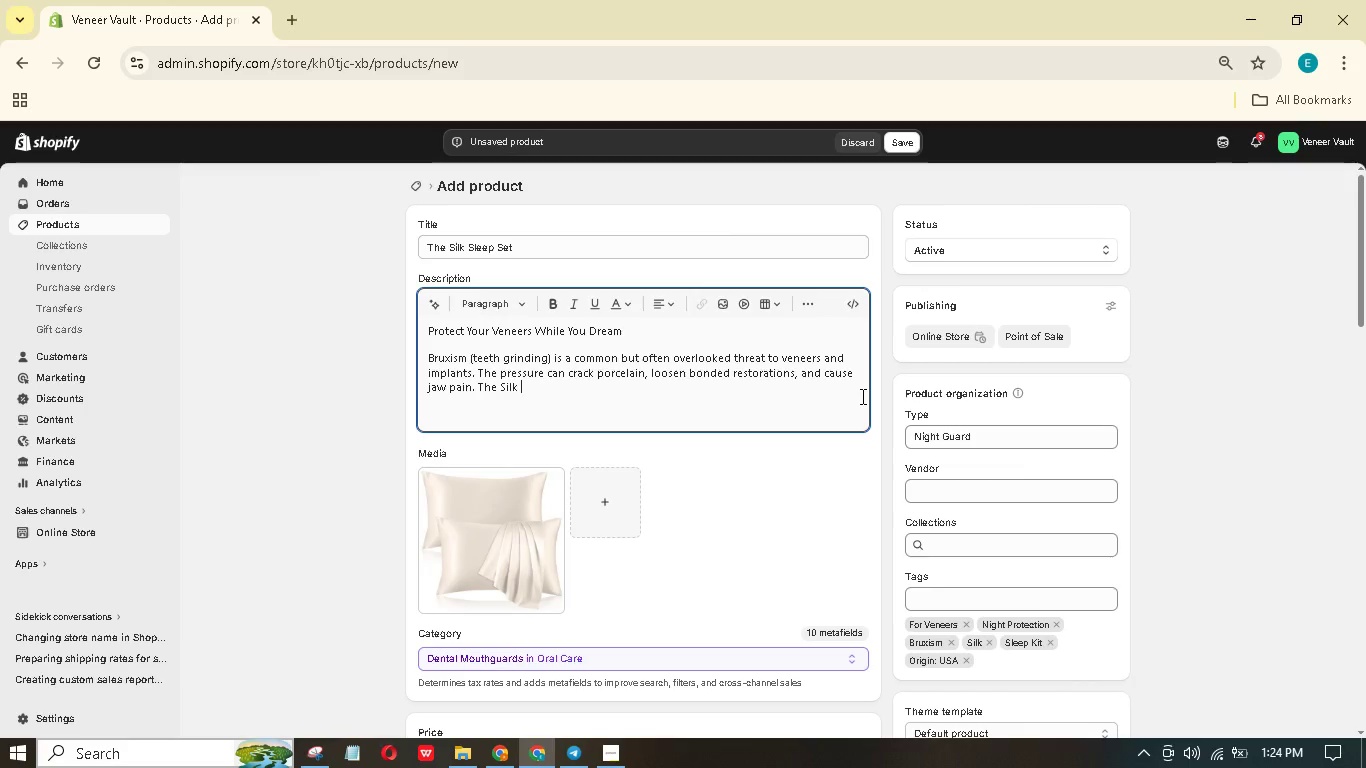 
hold_key(key=ShiftLeft, duration=1.52)
 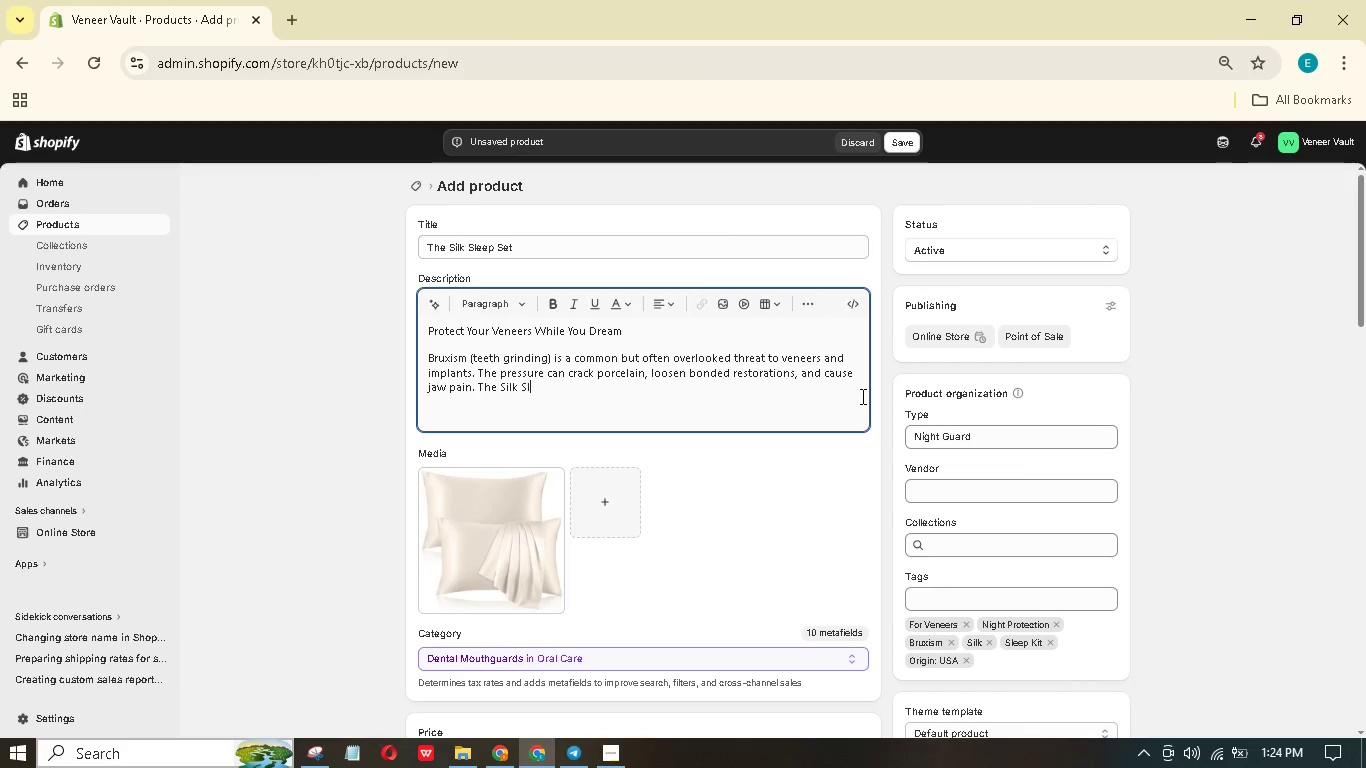 
type(Sleep St addresses the problem from two angles - a cutom-molded night guard and a pure silk pillowcae.)
 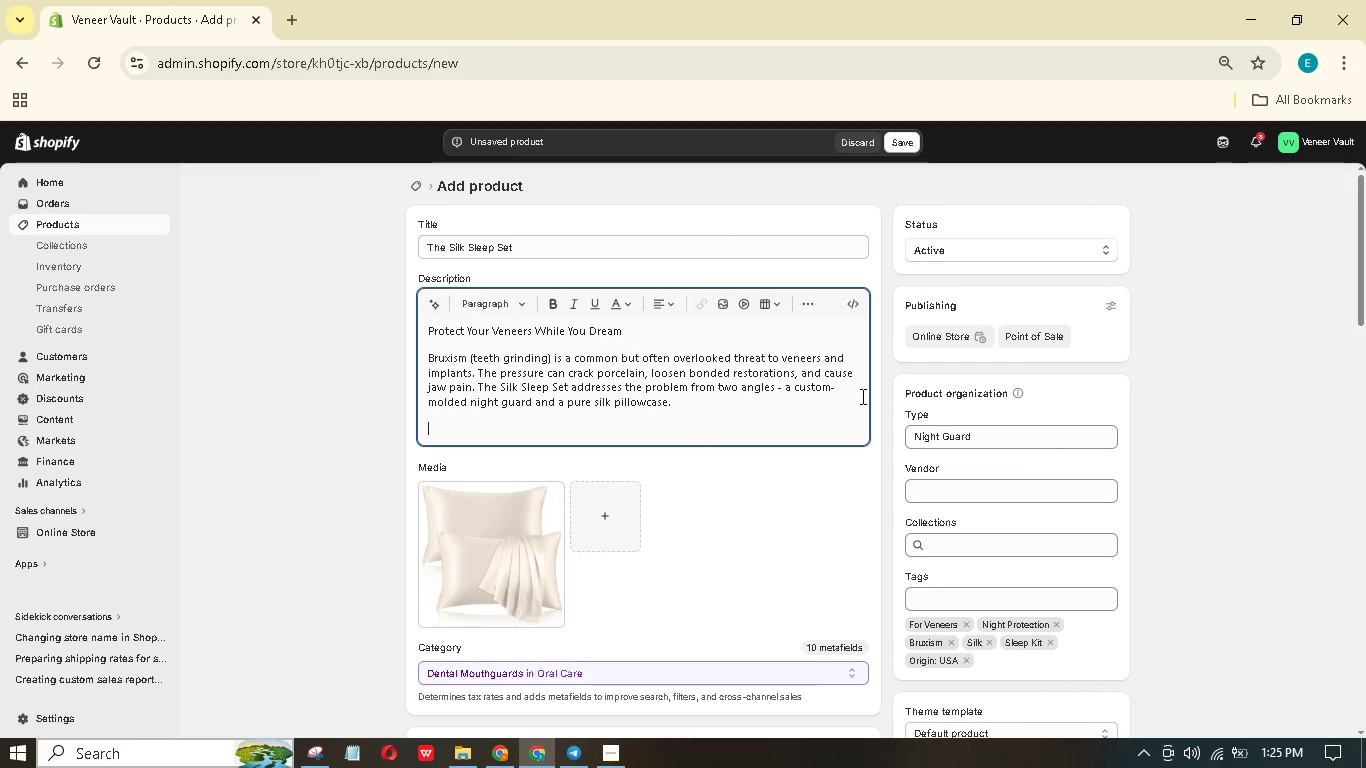 
 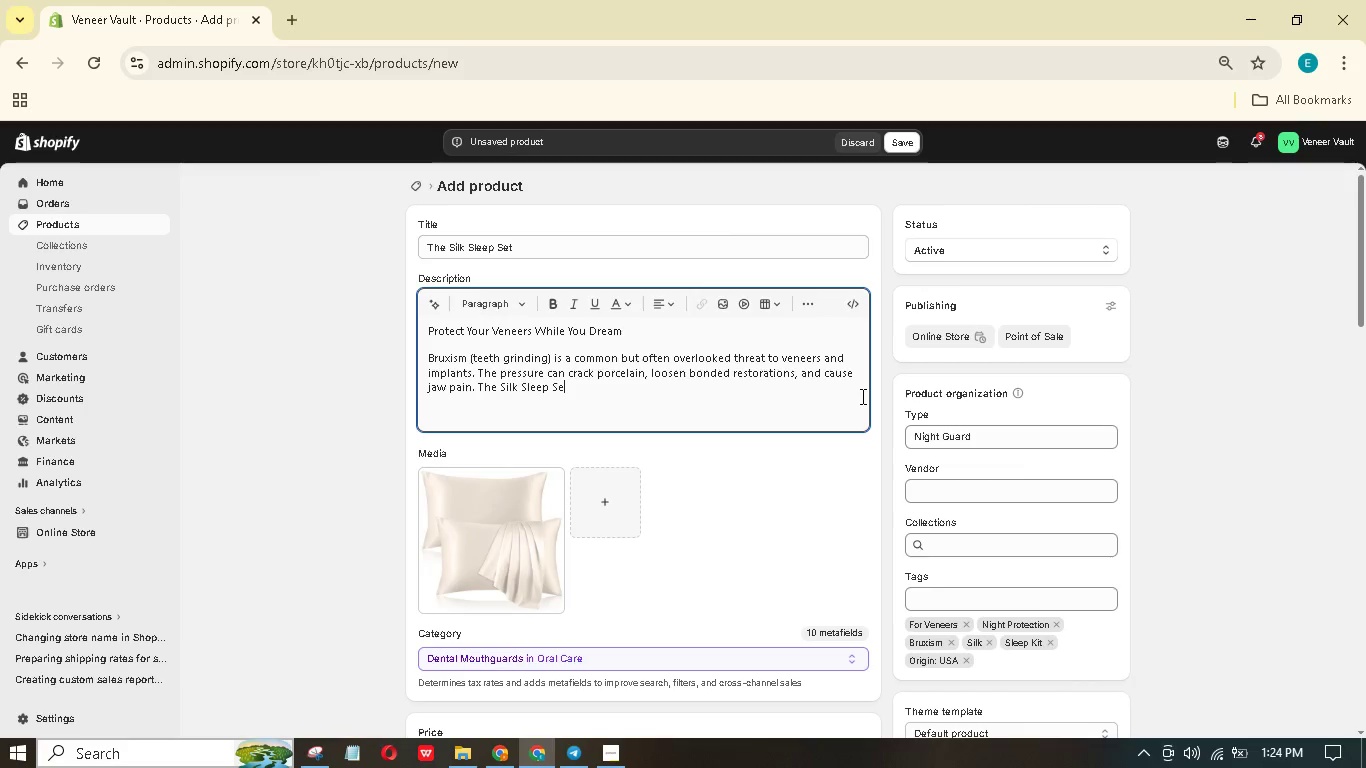 
key(Enter)
 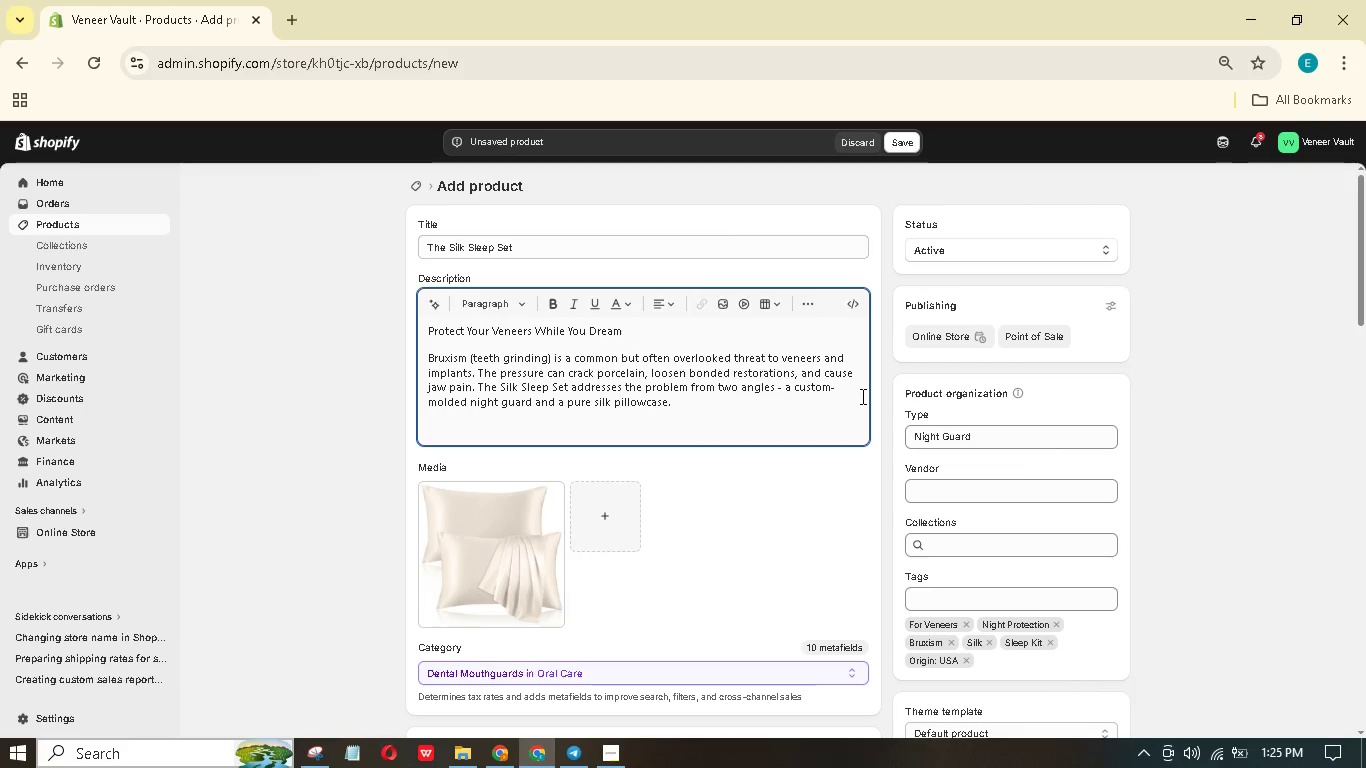 
type(Wht's Included)
 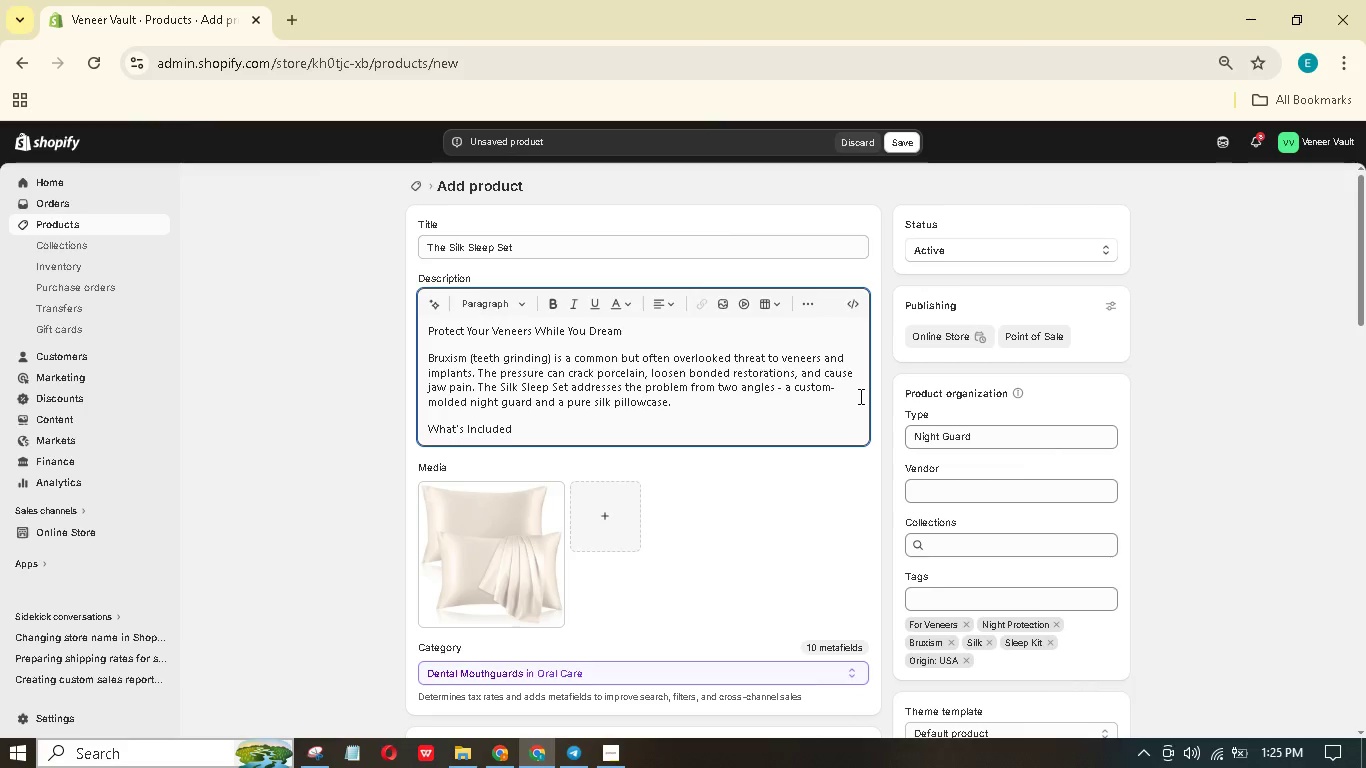 
hold_key(key=A, duration=0.31)
 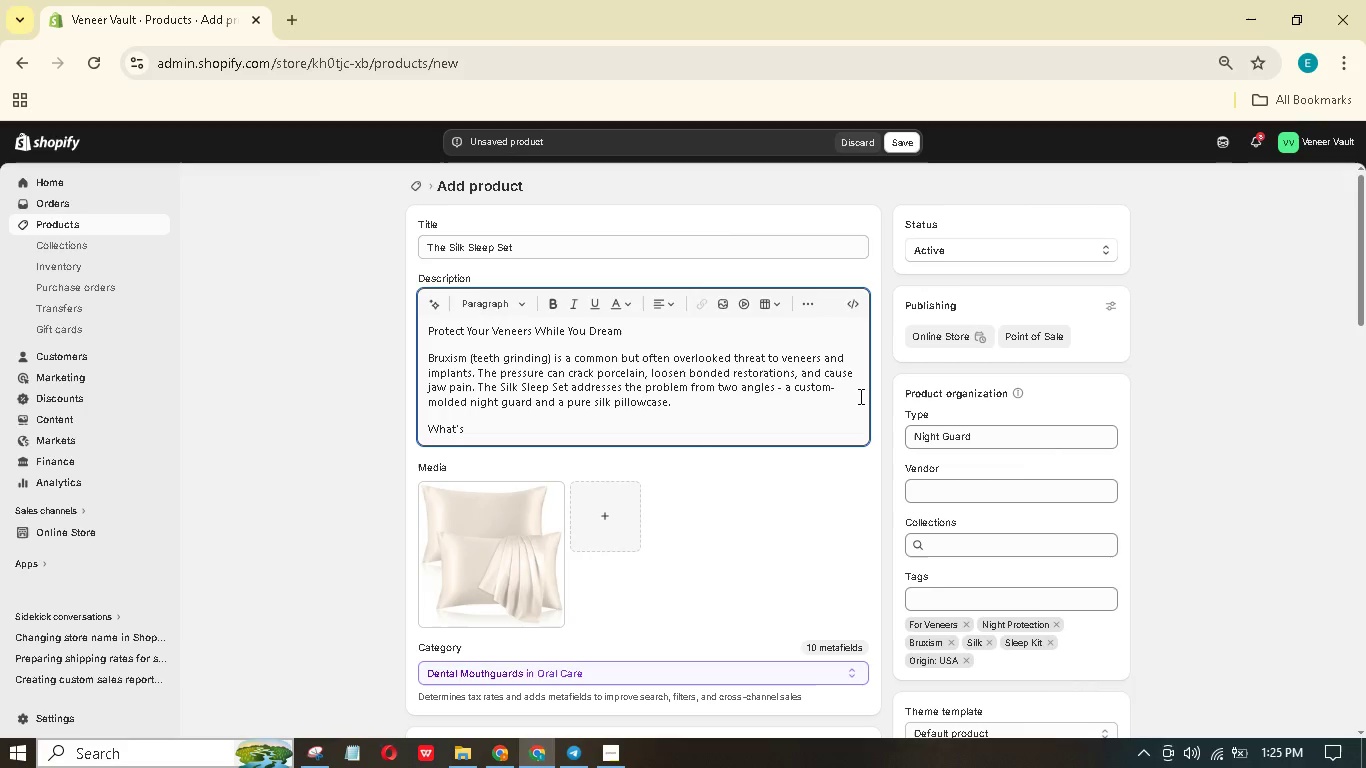 
key(Enter)
 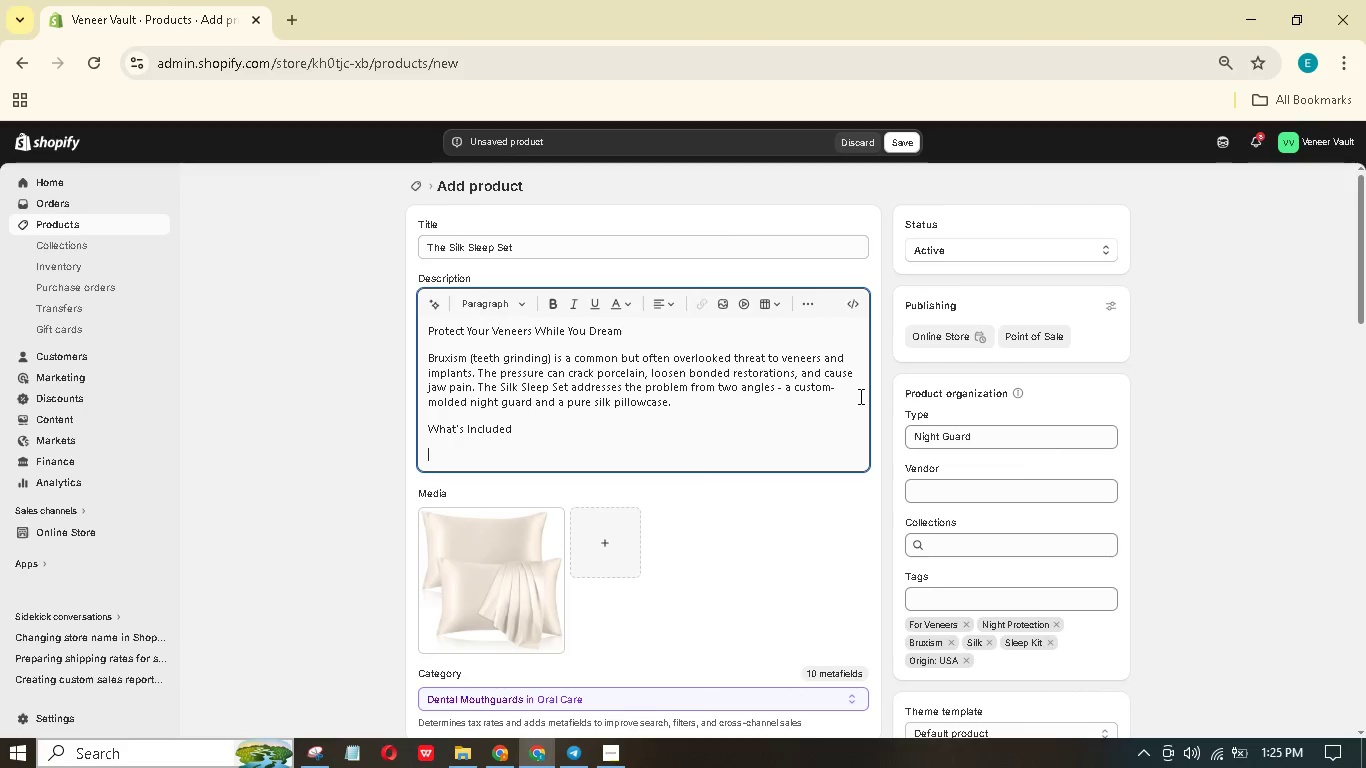 
type(Thrmo-)
 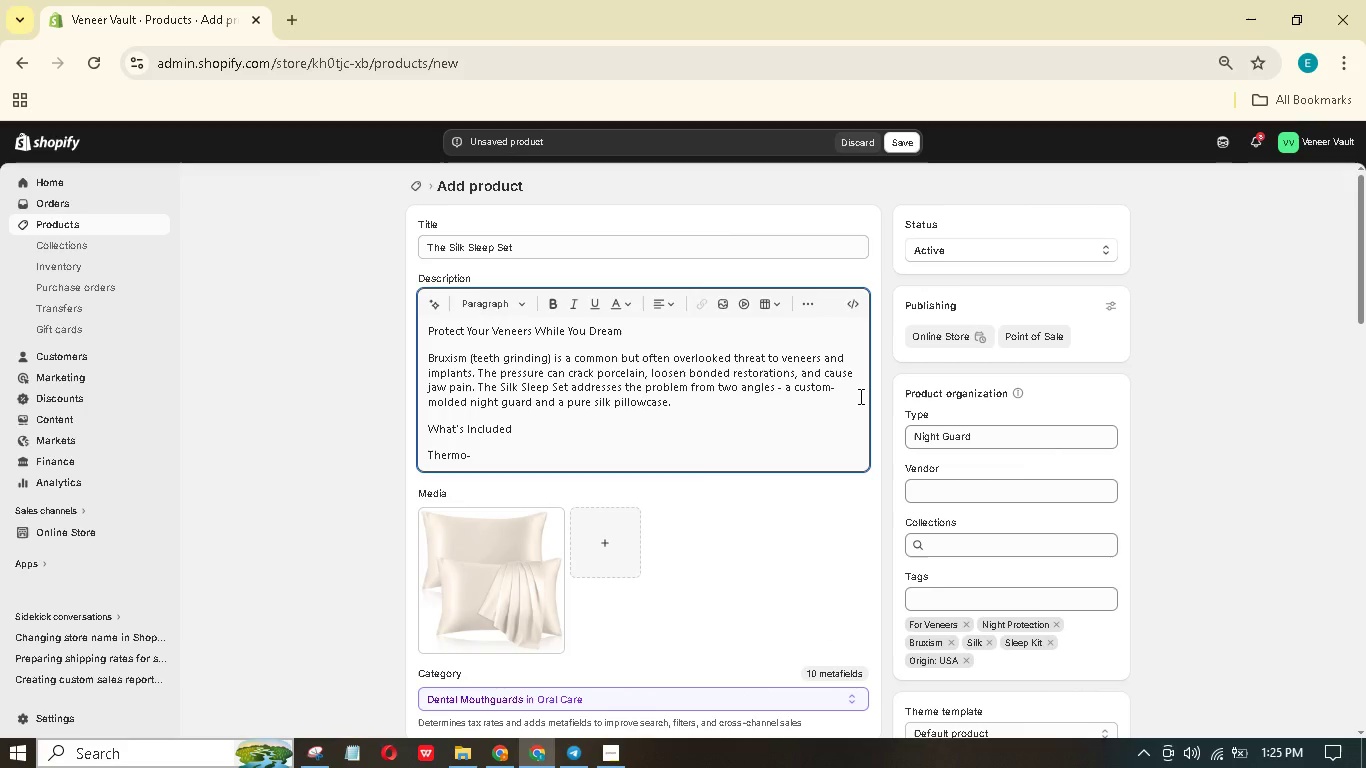 
hold_key(key=E, duration=0.31)
 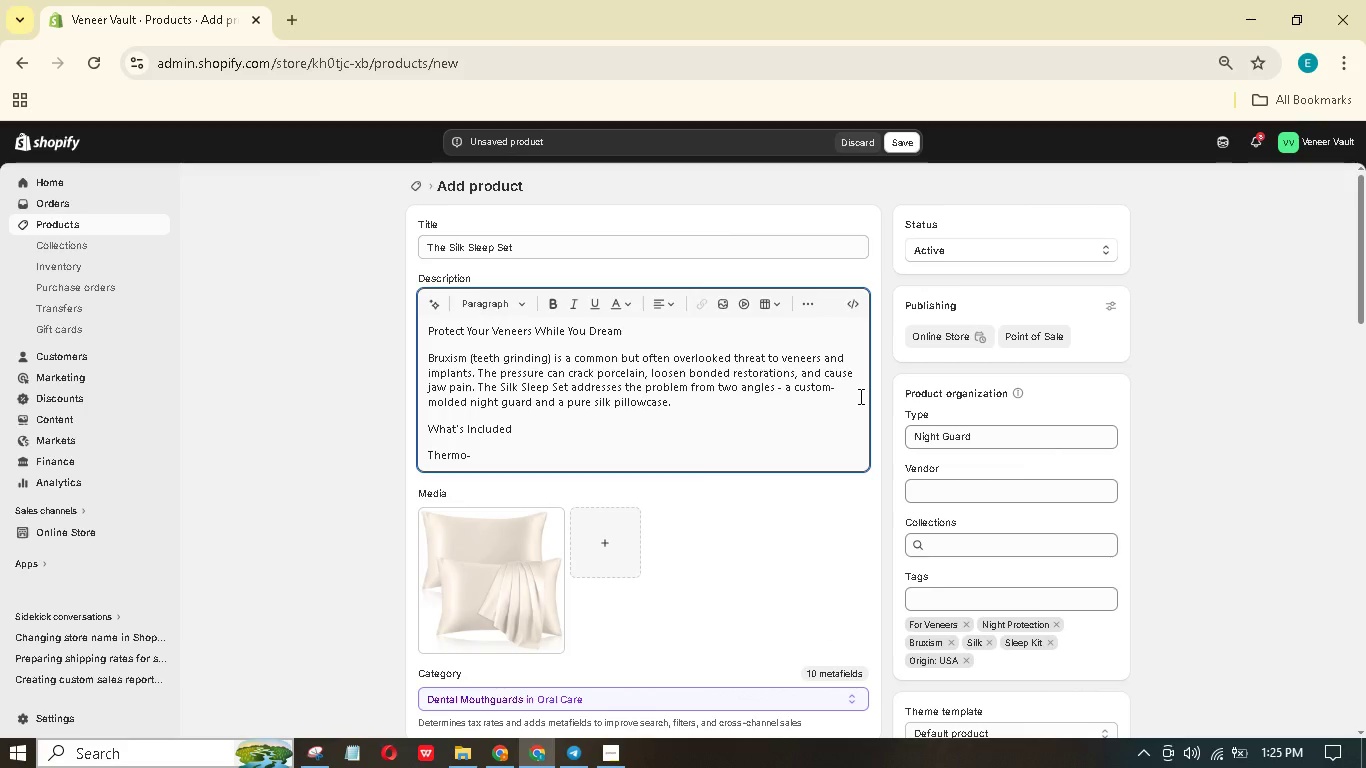 
type(moldable night guard - Soft innr layer (ethylene vinyl acette), irm)
 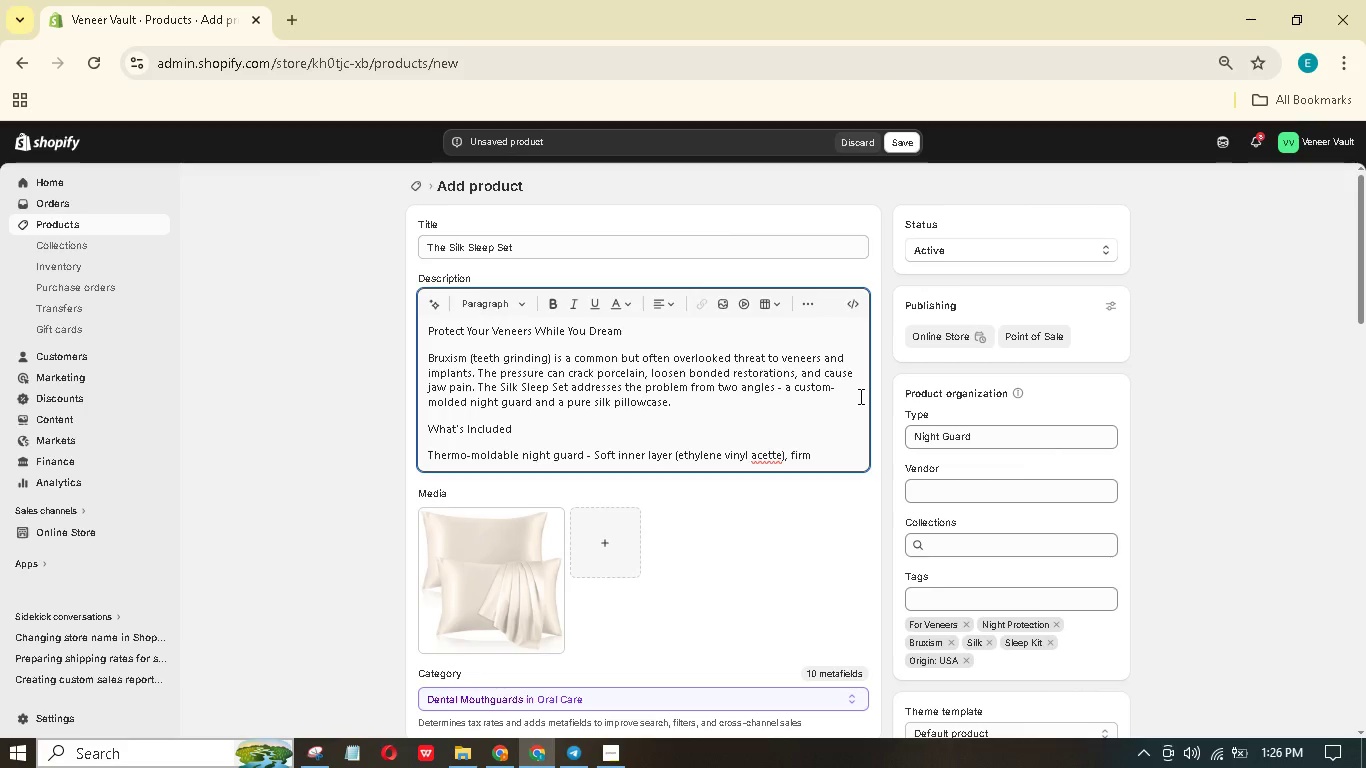 
left_click([771, 452])
 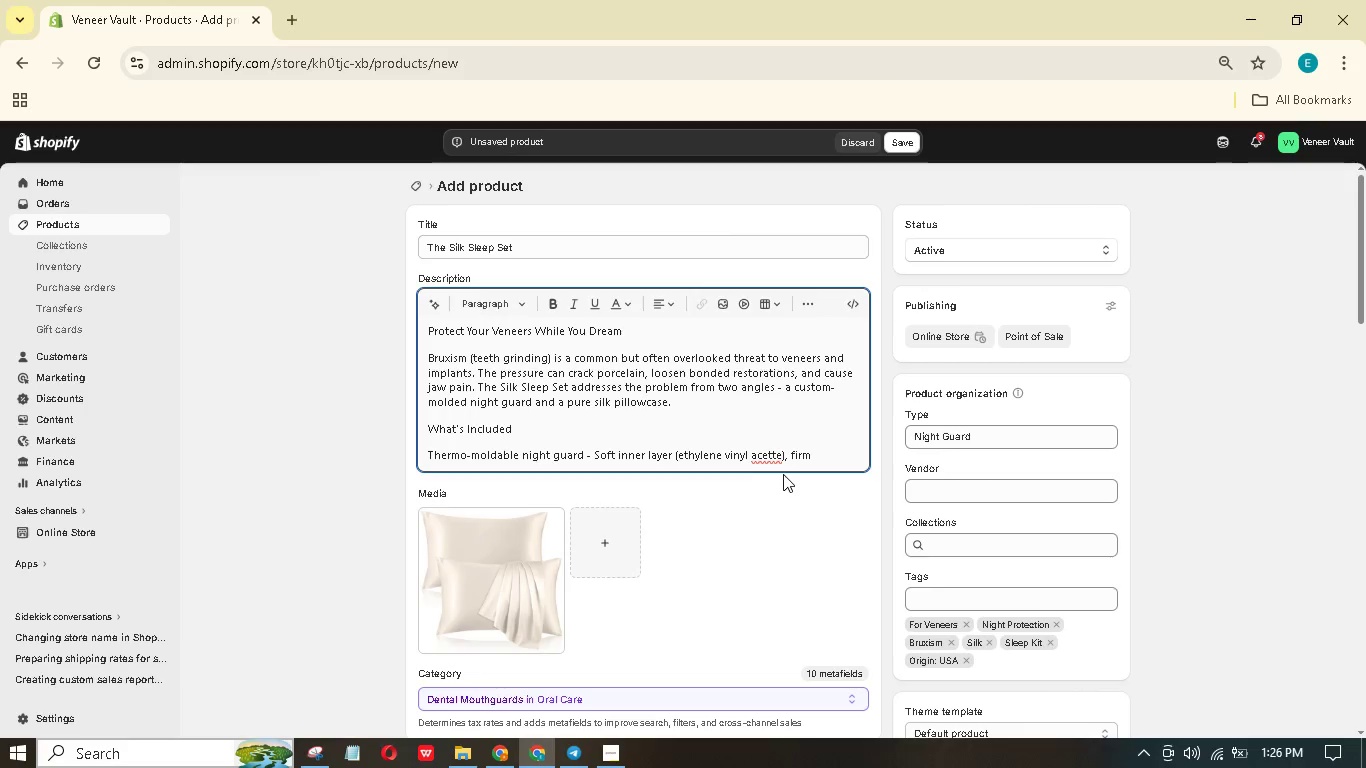 
key(A)
 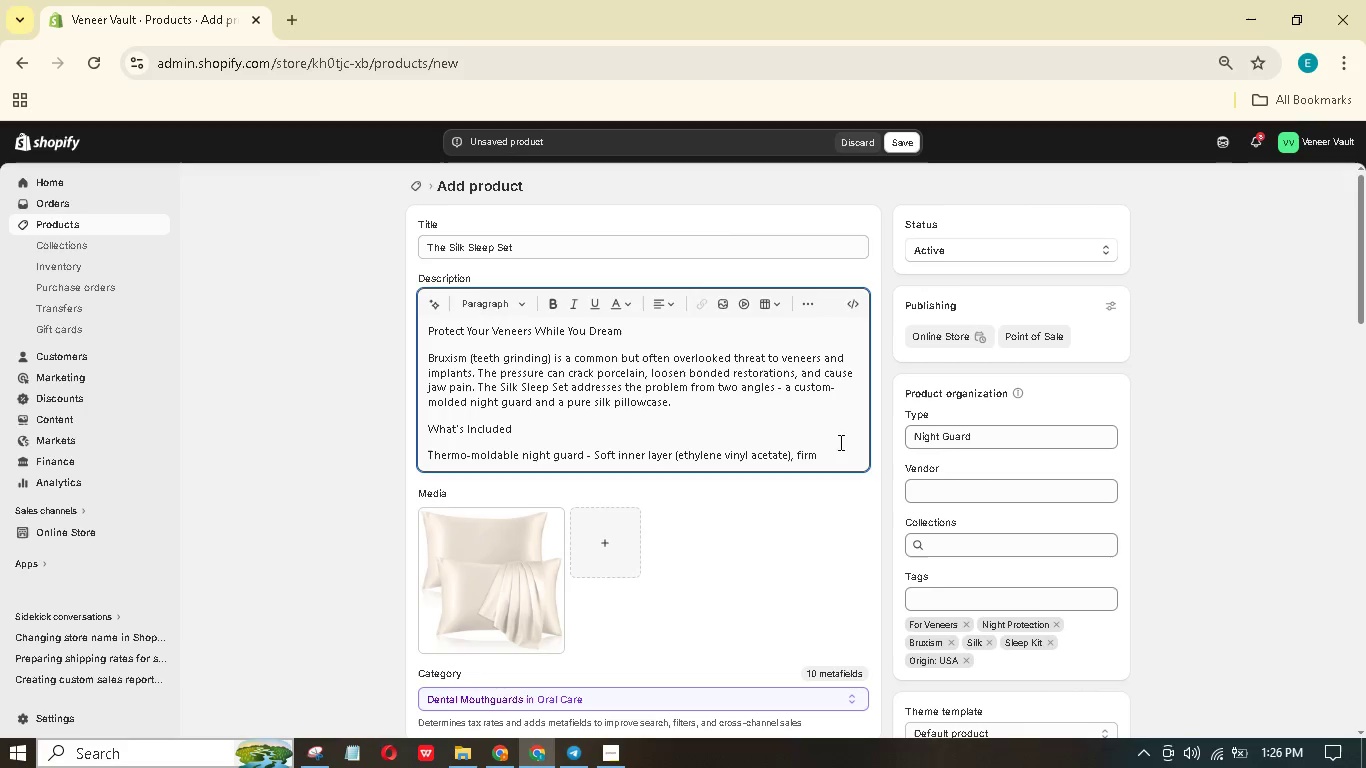 
left_click([839, 450])
 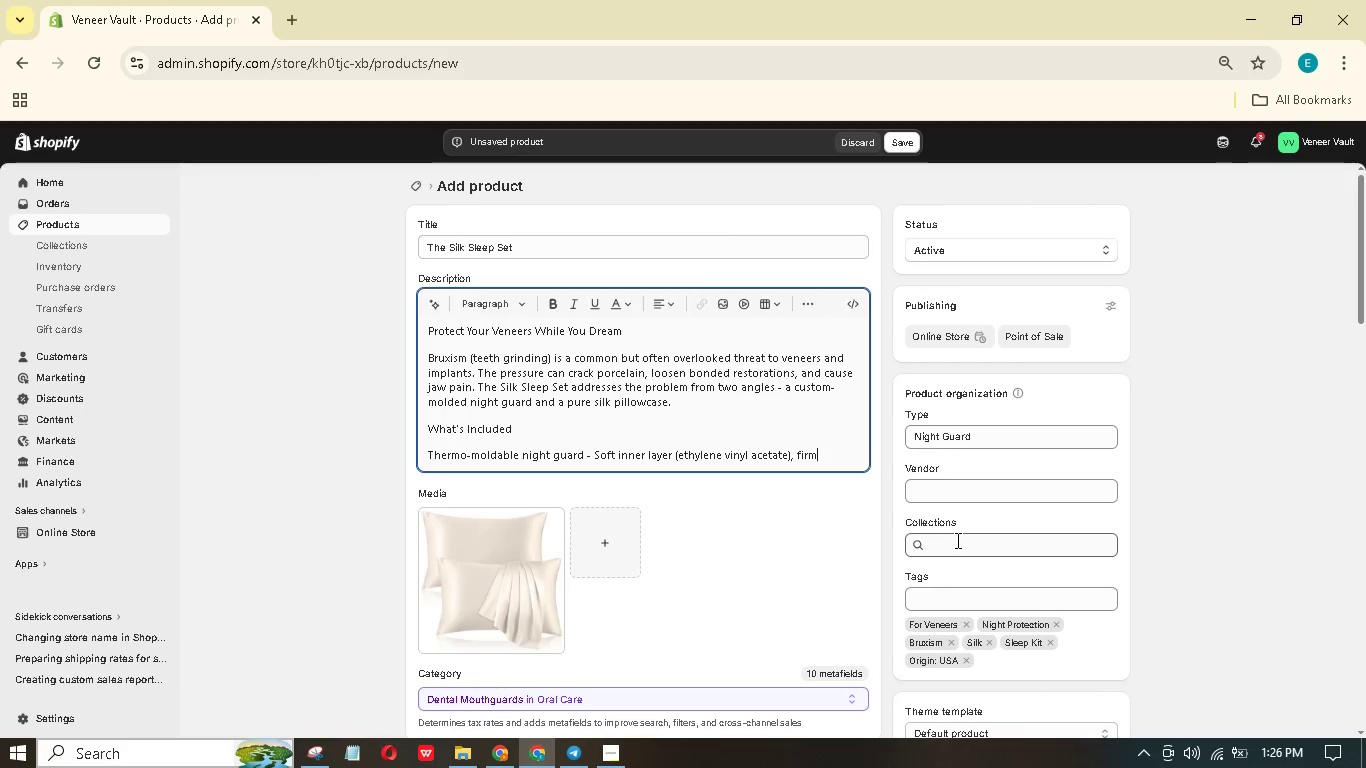 
type( out layer (polyolefin). Boil-and )
key(Backspace)
type(-bite it or uppr or lower rch. Inclues tore cse ith vnti)
 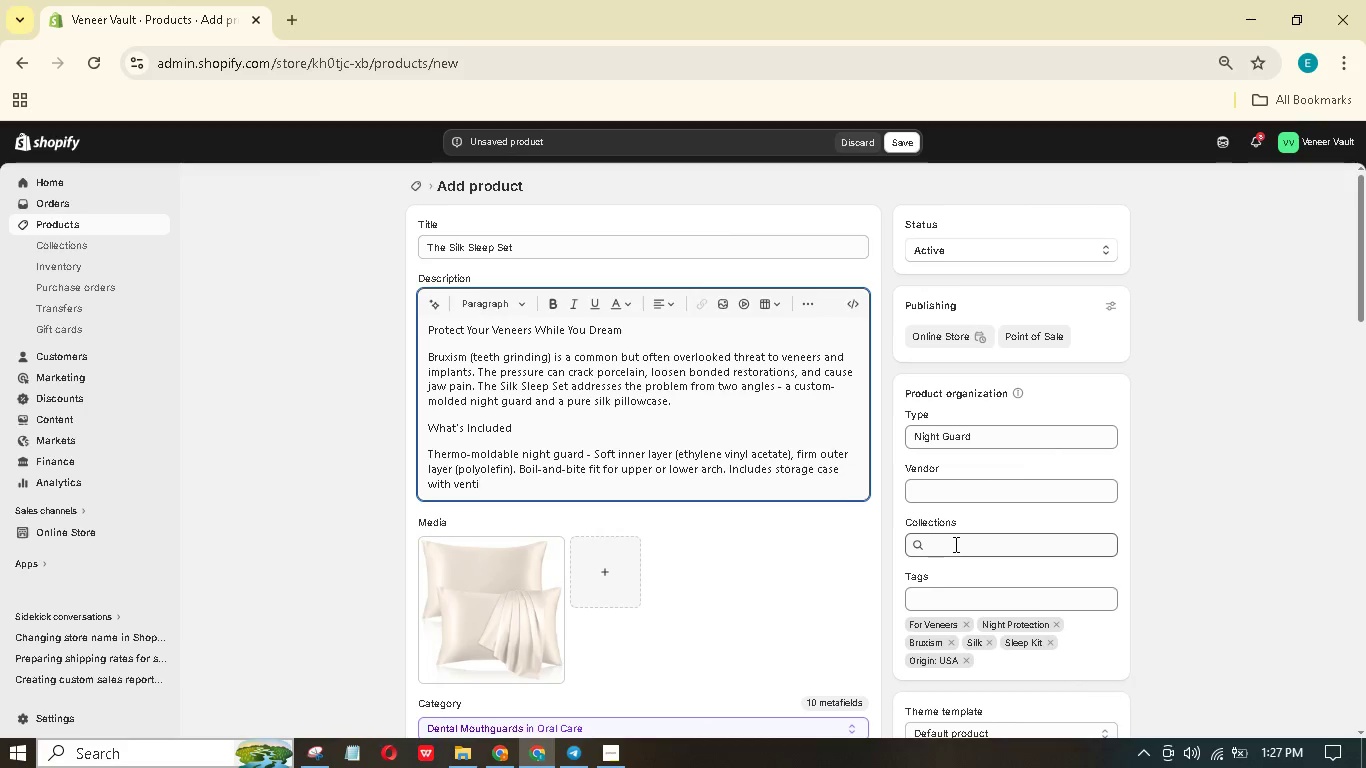 
 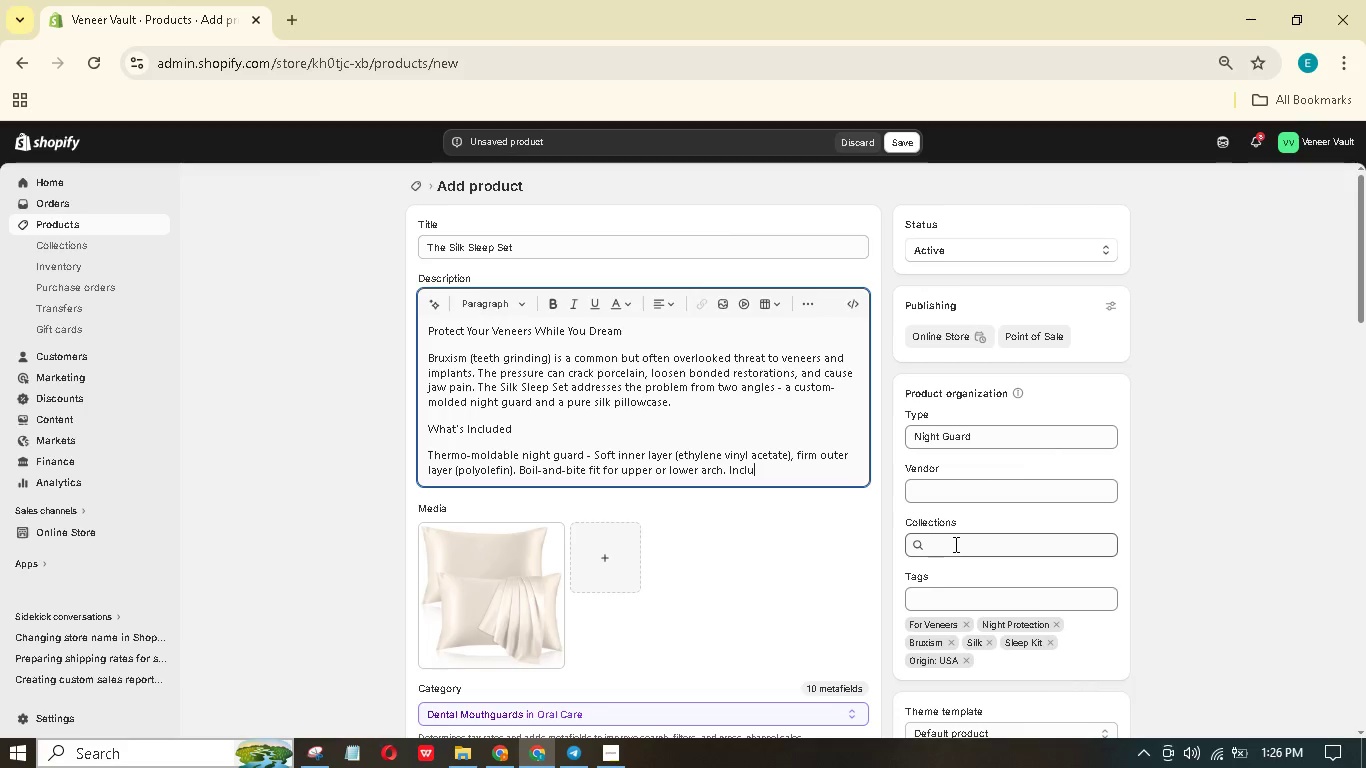 
hold_key(key=G, duration=0.33)
 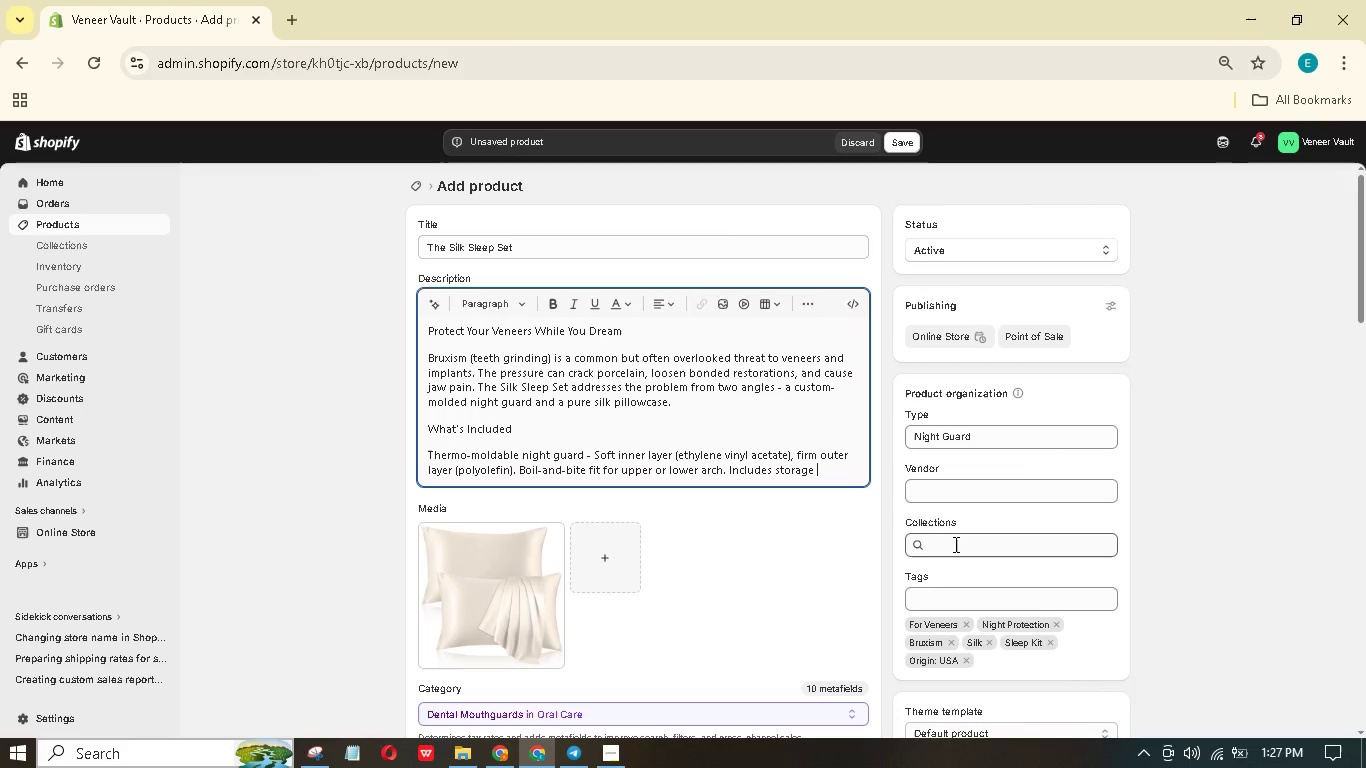 
wait(5.11)
 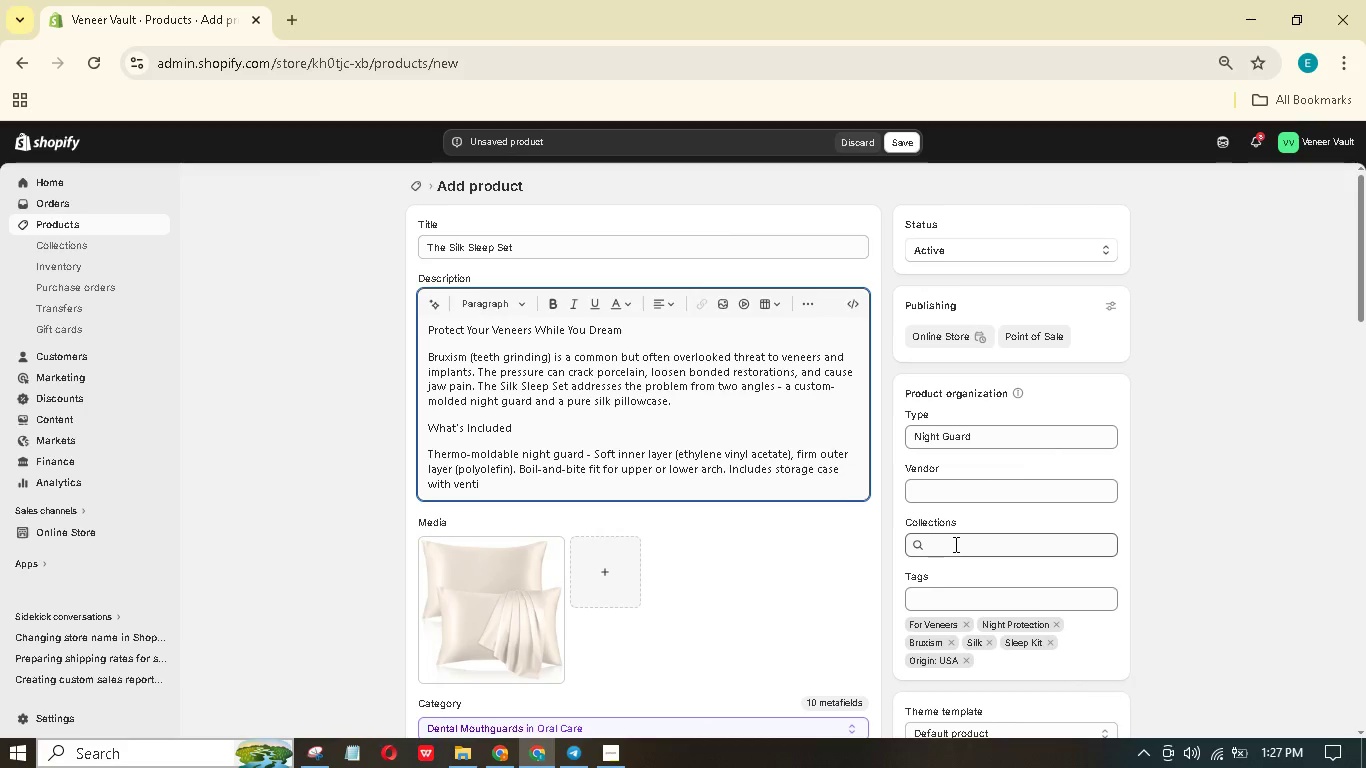 
type(ltion hols)
 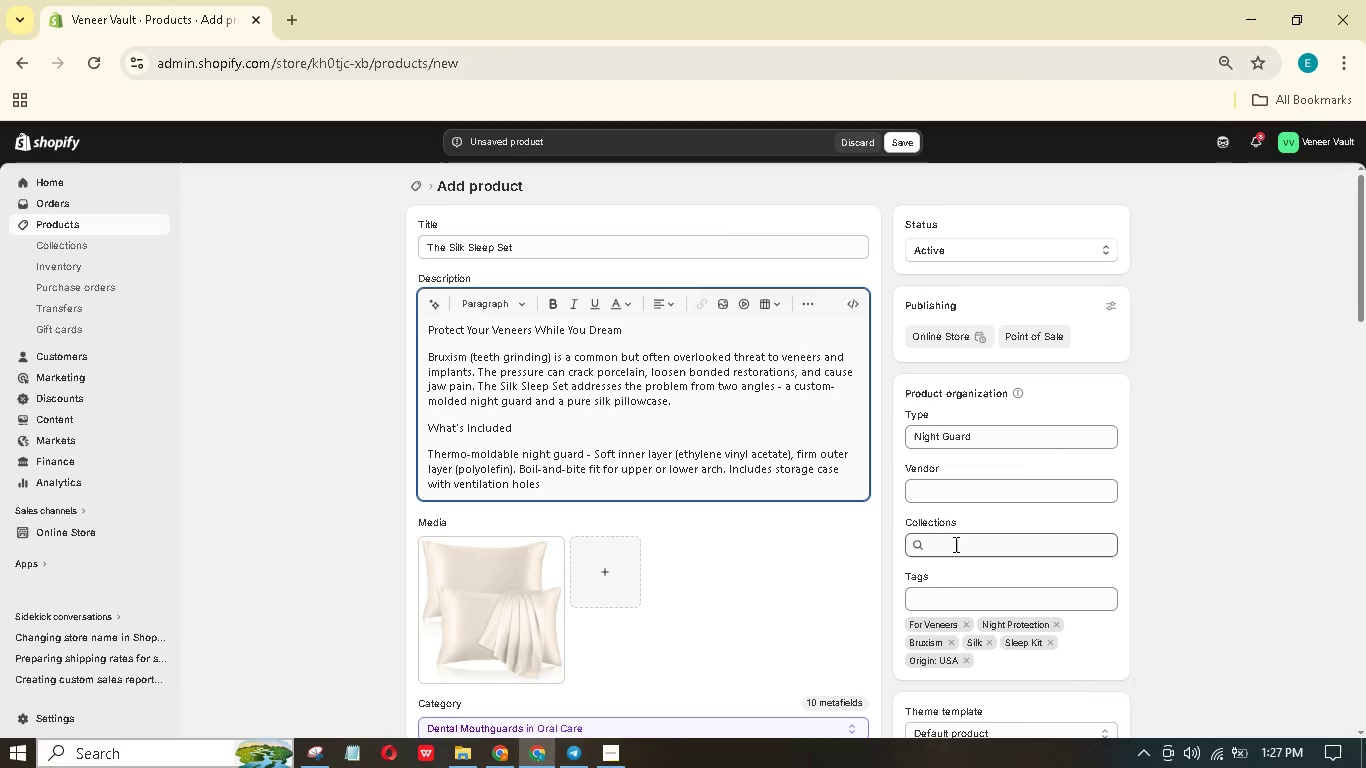 
hold_key(key=A, duration=0.34)
 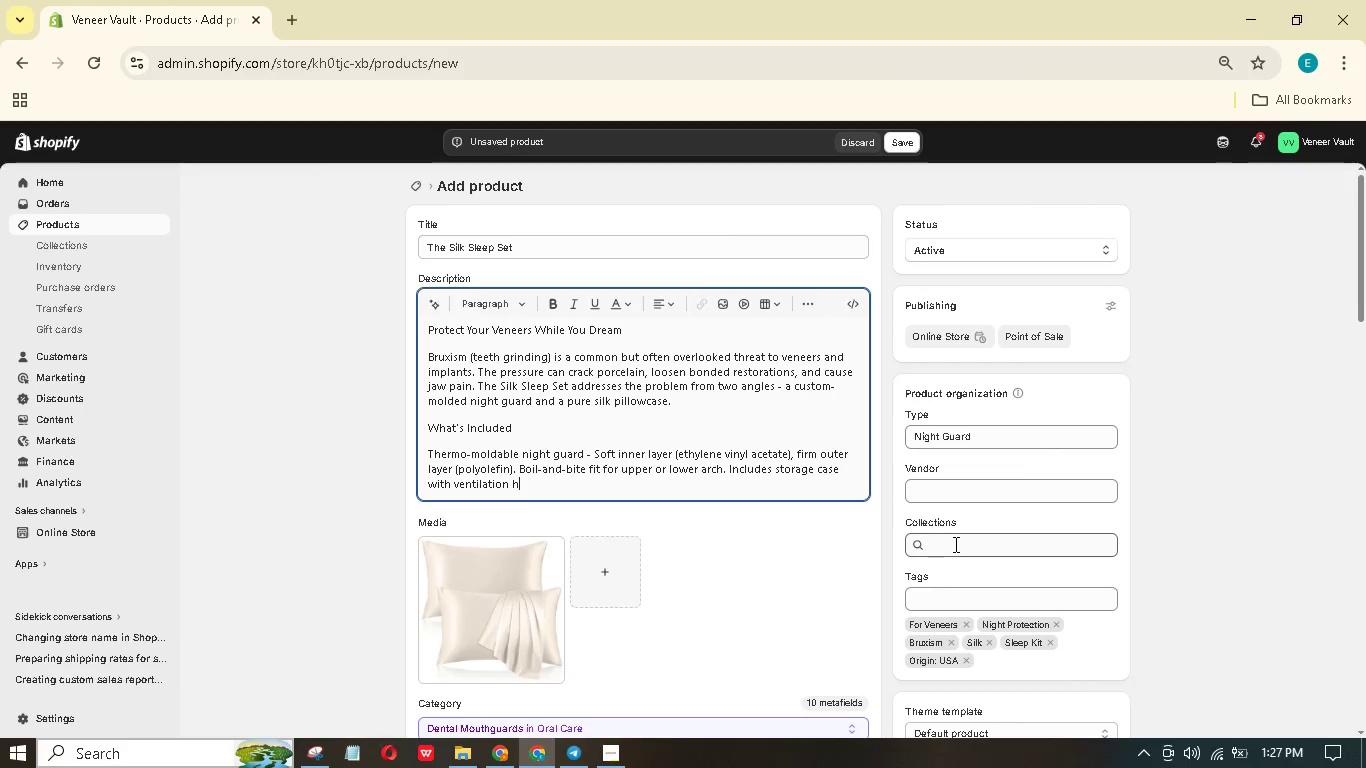 
hold_key(key=E, duration=0.33)
 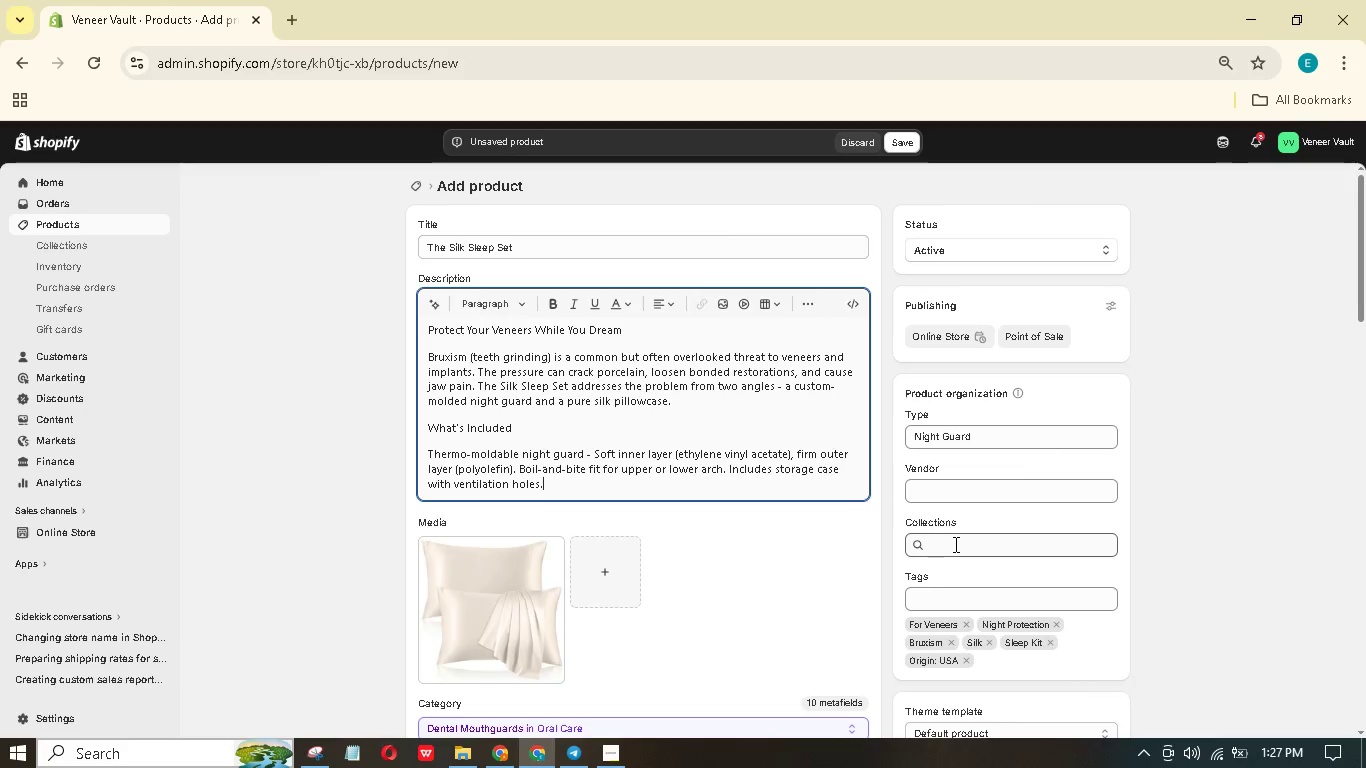 
hold_key(key=Period, duration=0.31)
 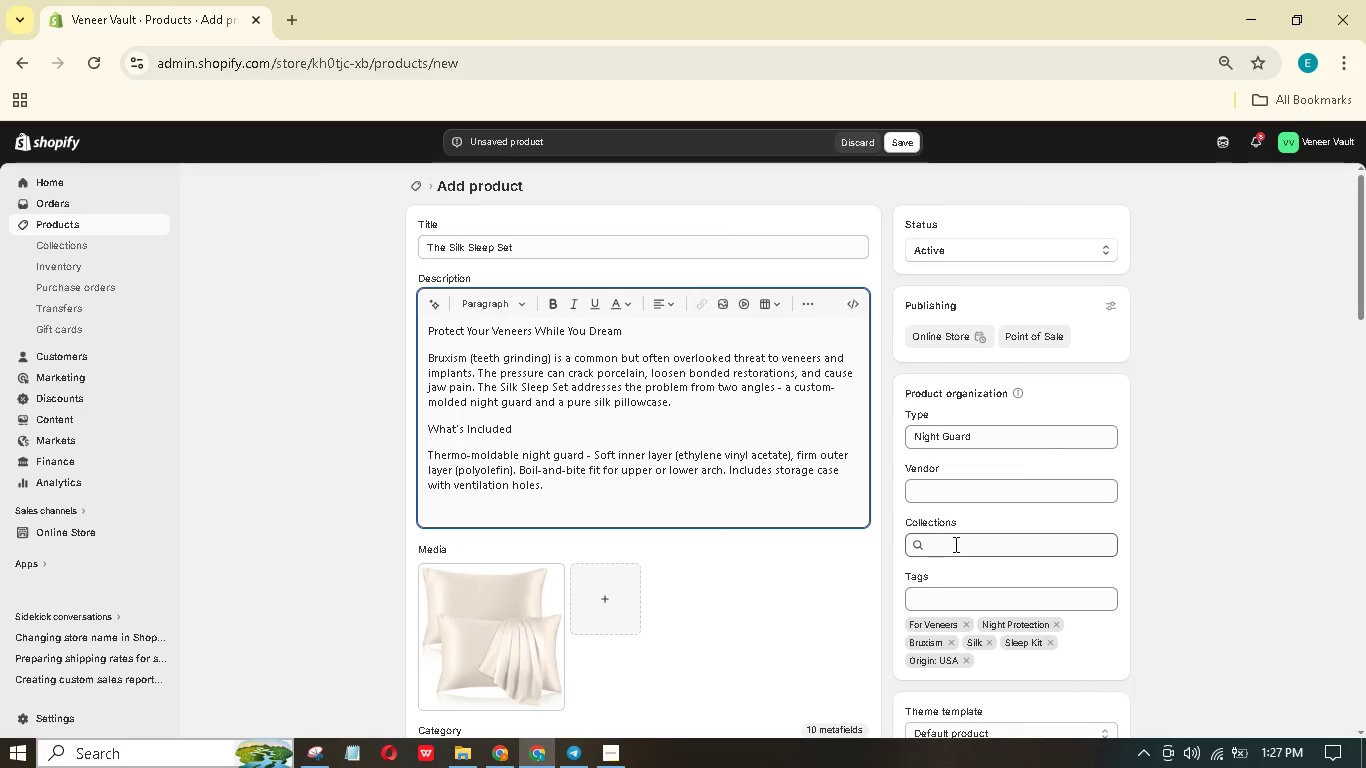 
key(Enter)
 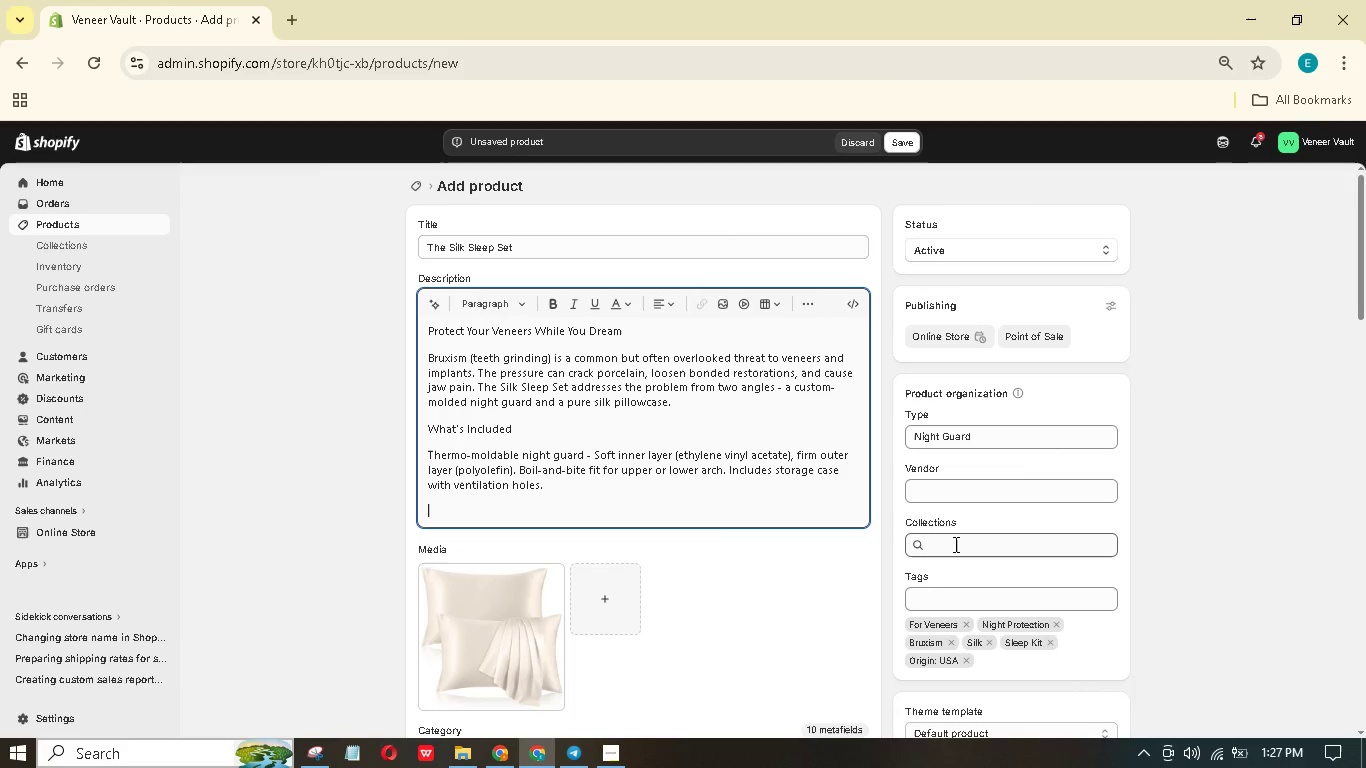 
type(Pure ilk pillowcse (20 momme) - Naturally hype)
key(Backspace)
type(oallergenic)
 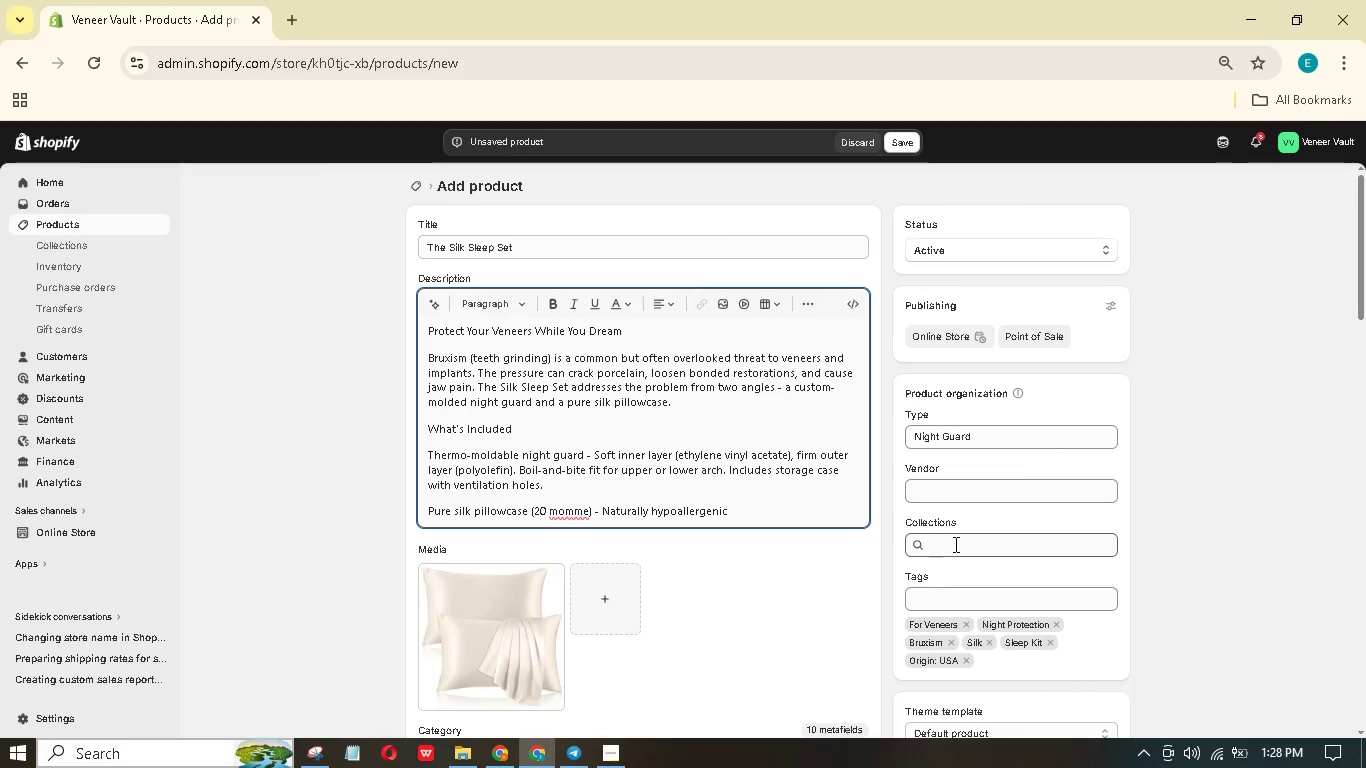 
type(, tempature-regulating, nd frictin-reducing,)
key(Backspace)
type(. Also prevents your night guard from dragging across the pillow.)
 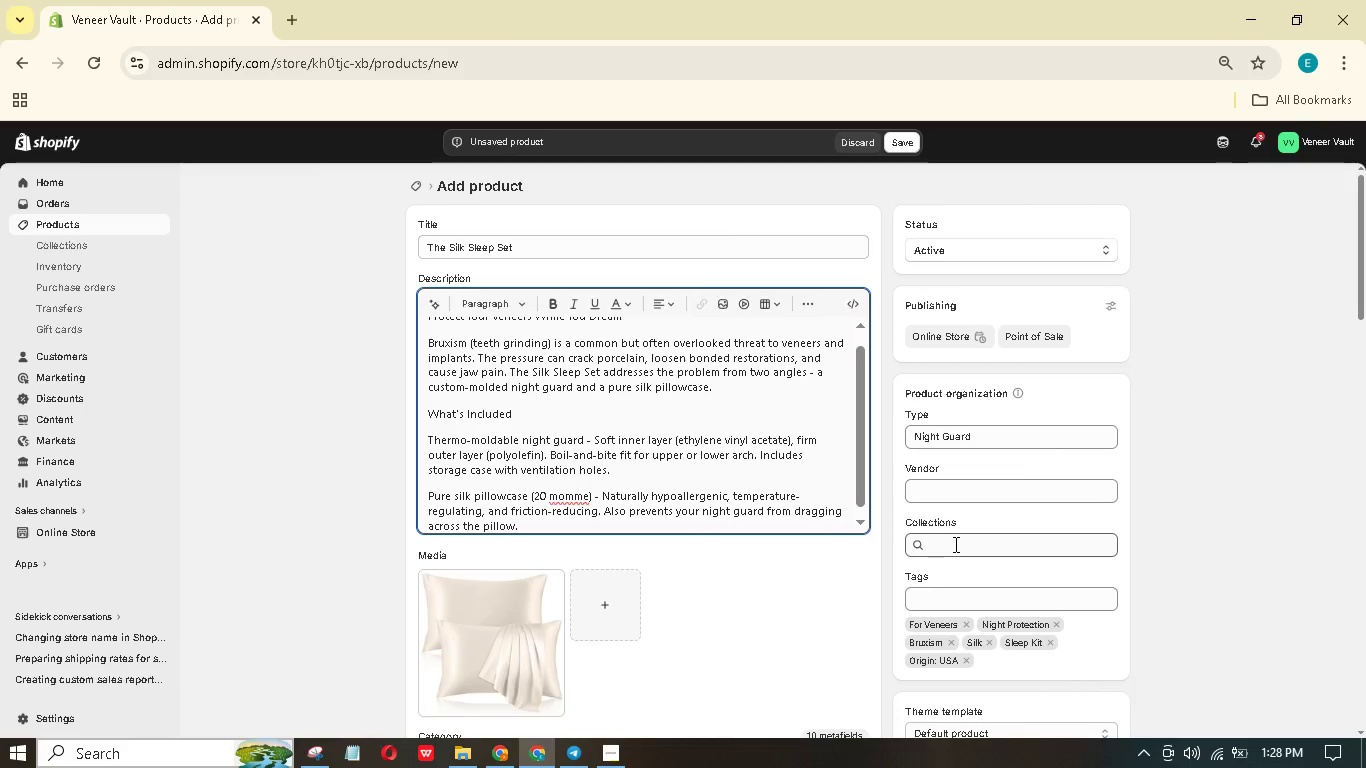 
 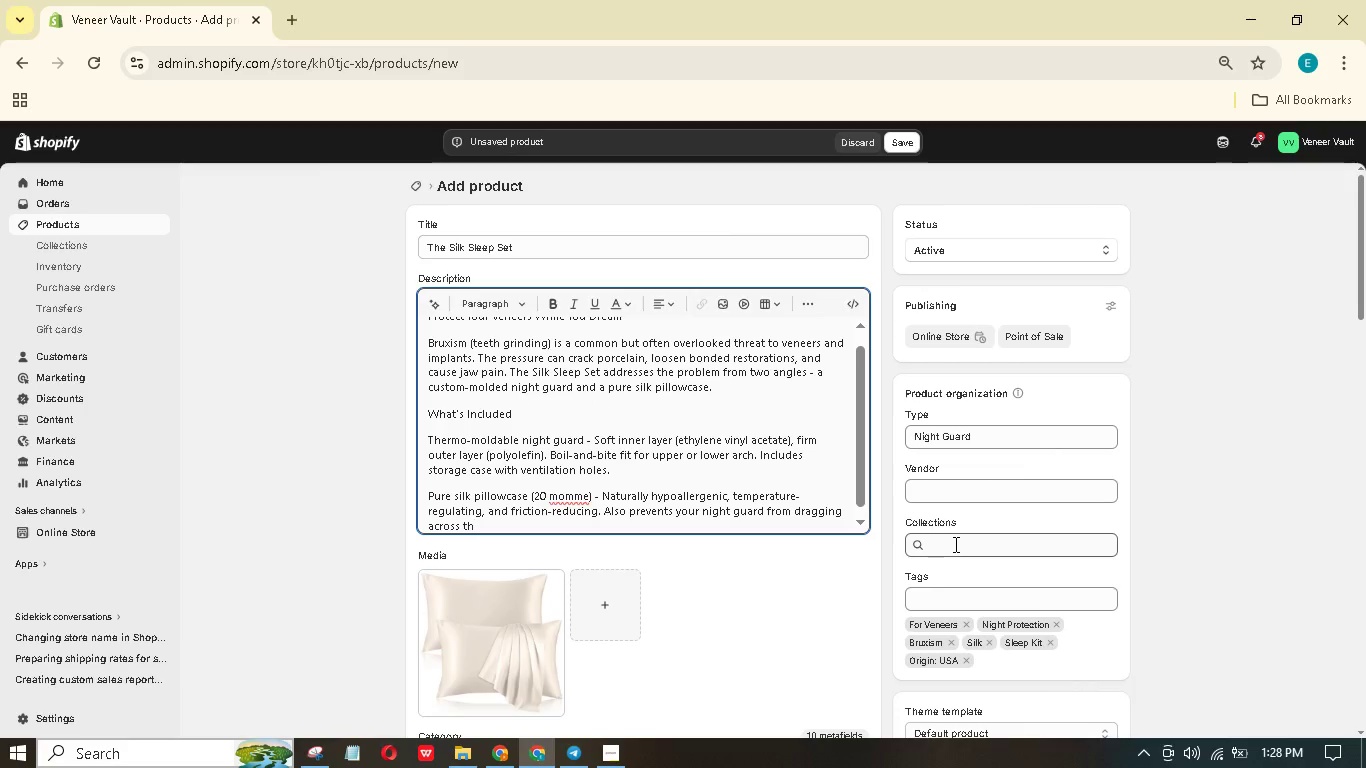 
key(Enter)
 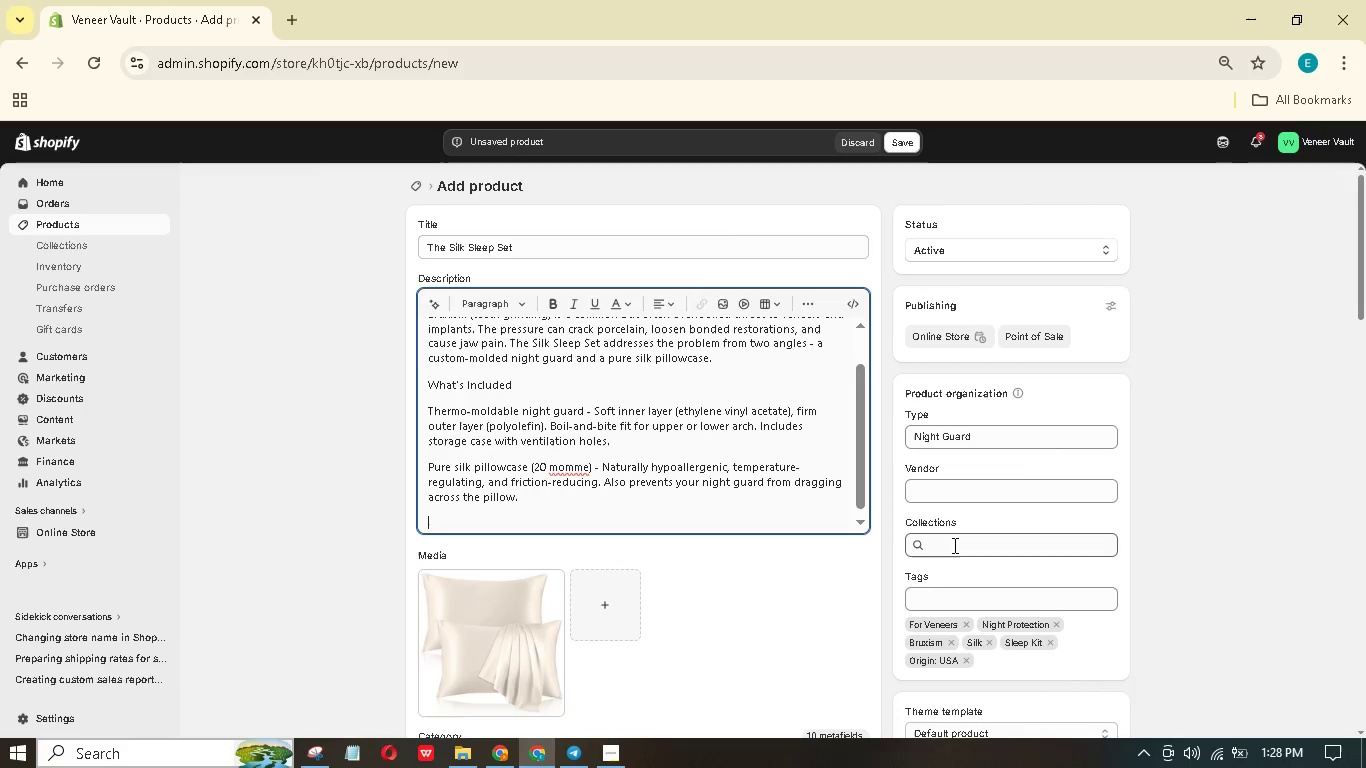 
type(Why Silk Matters or )
 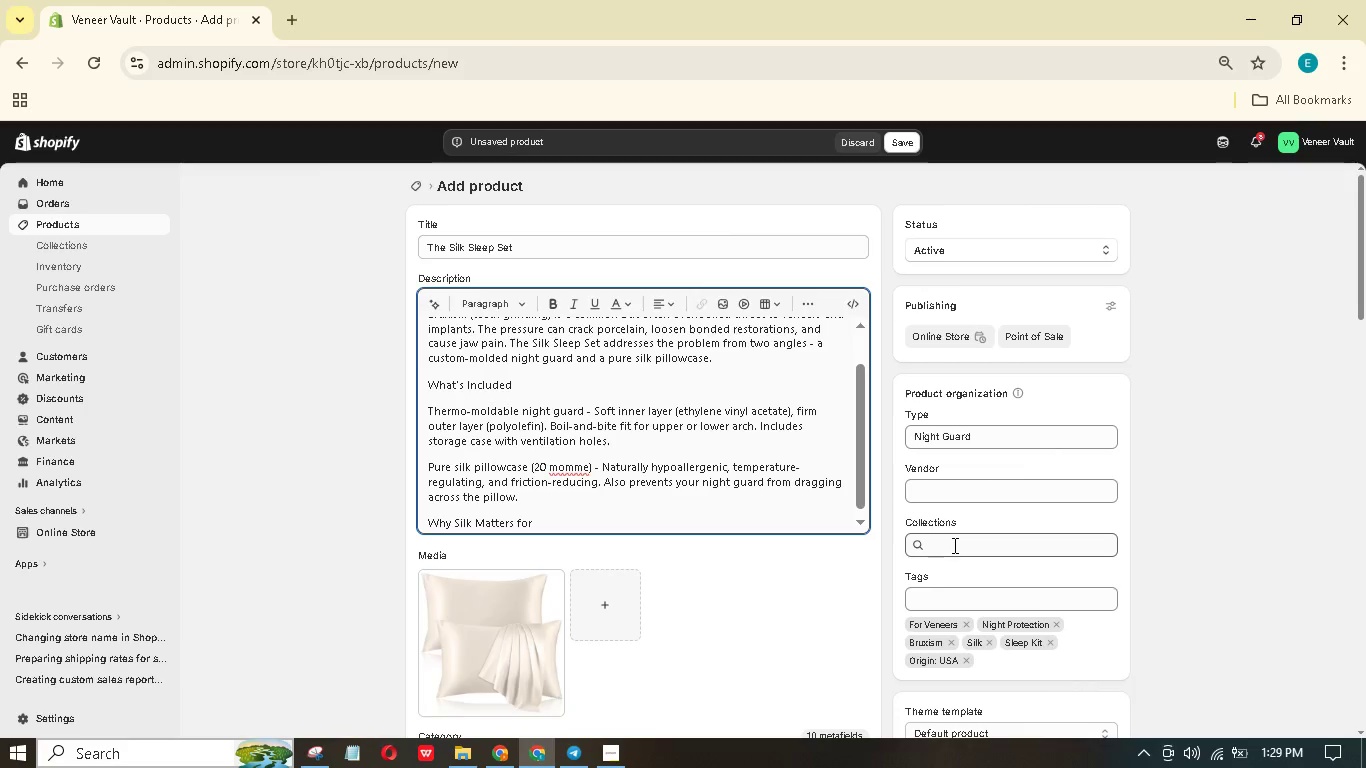 
 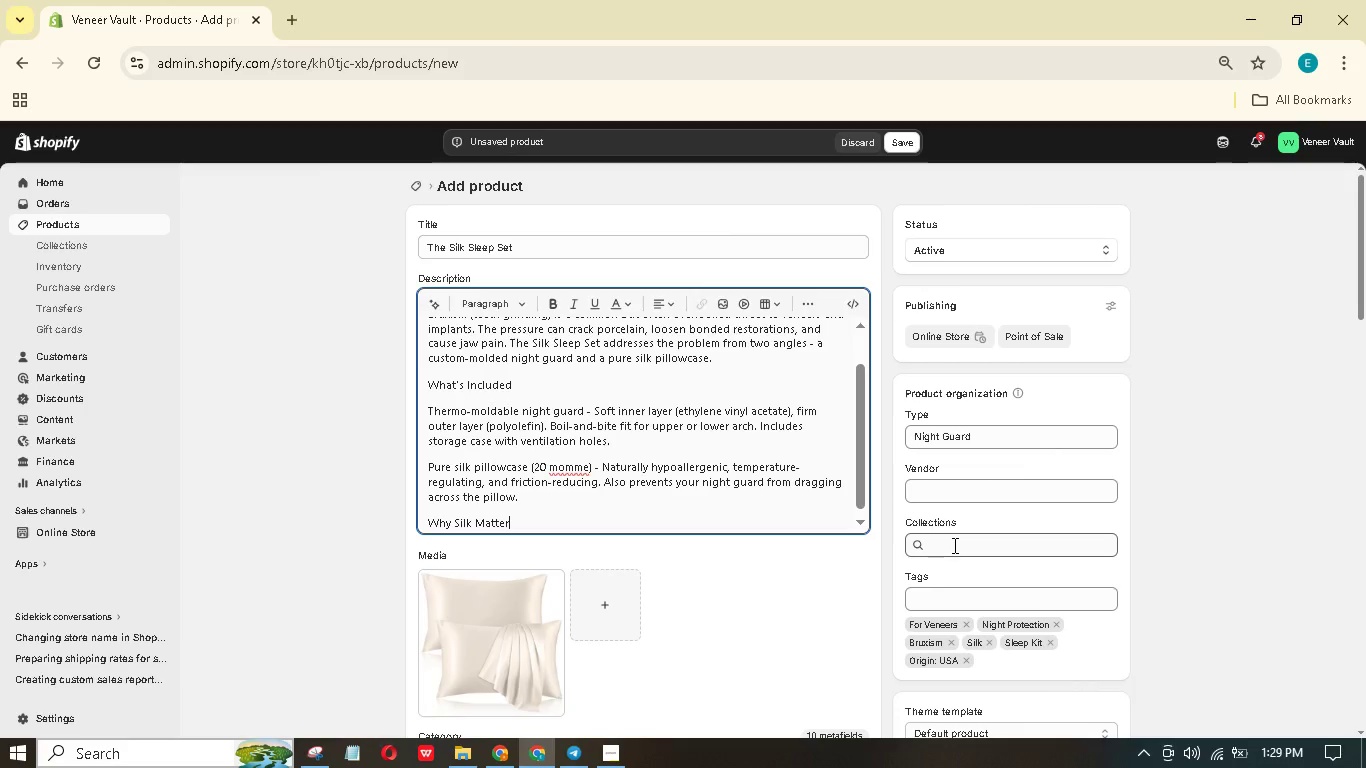 
hold_key(key=F, duration=0.34)
 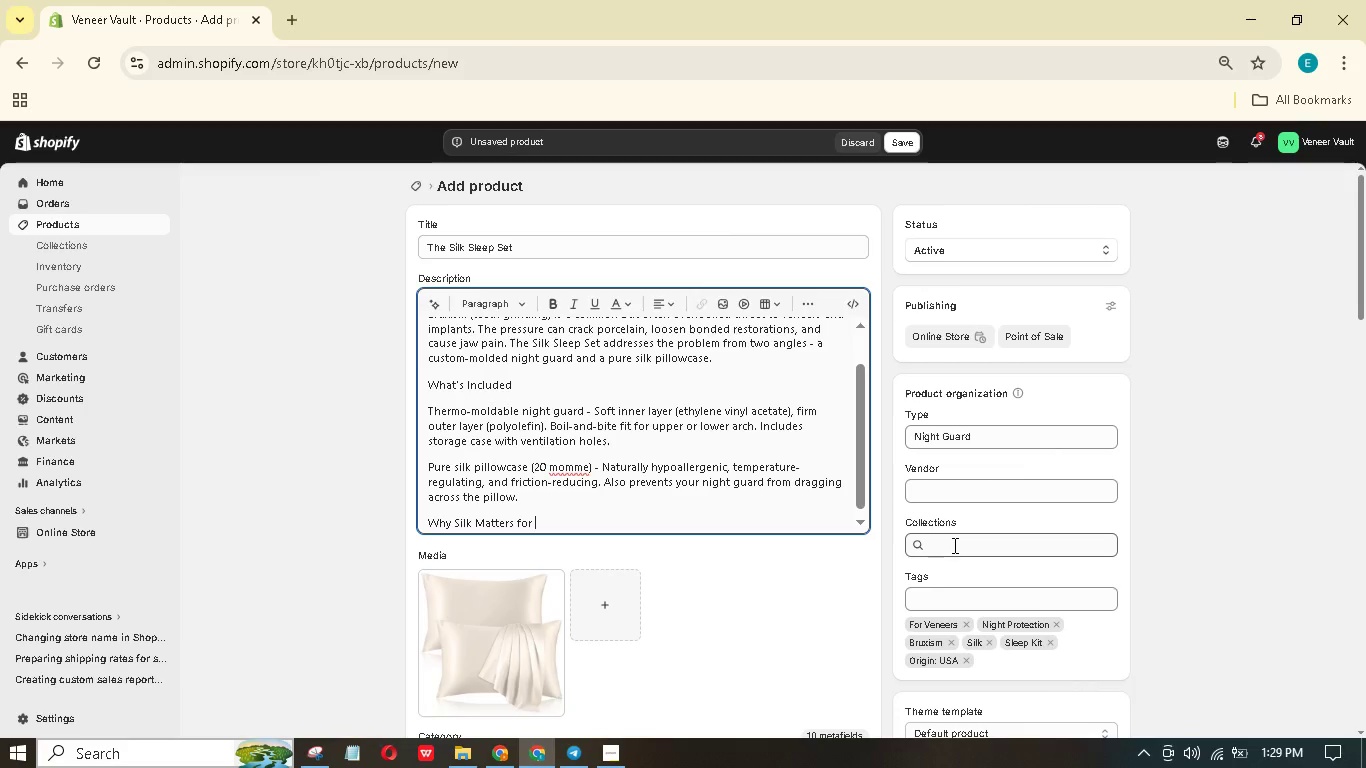 
wait(5.34)
 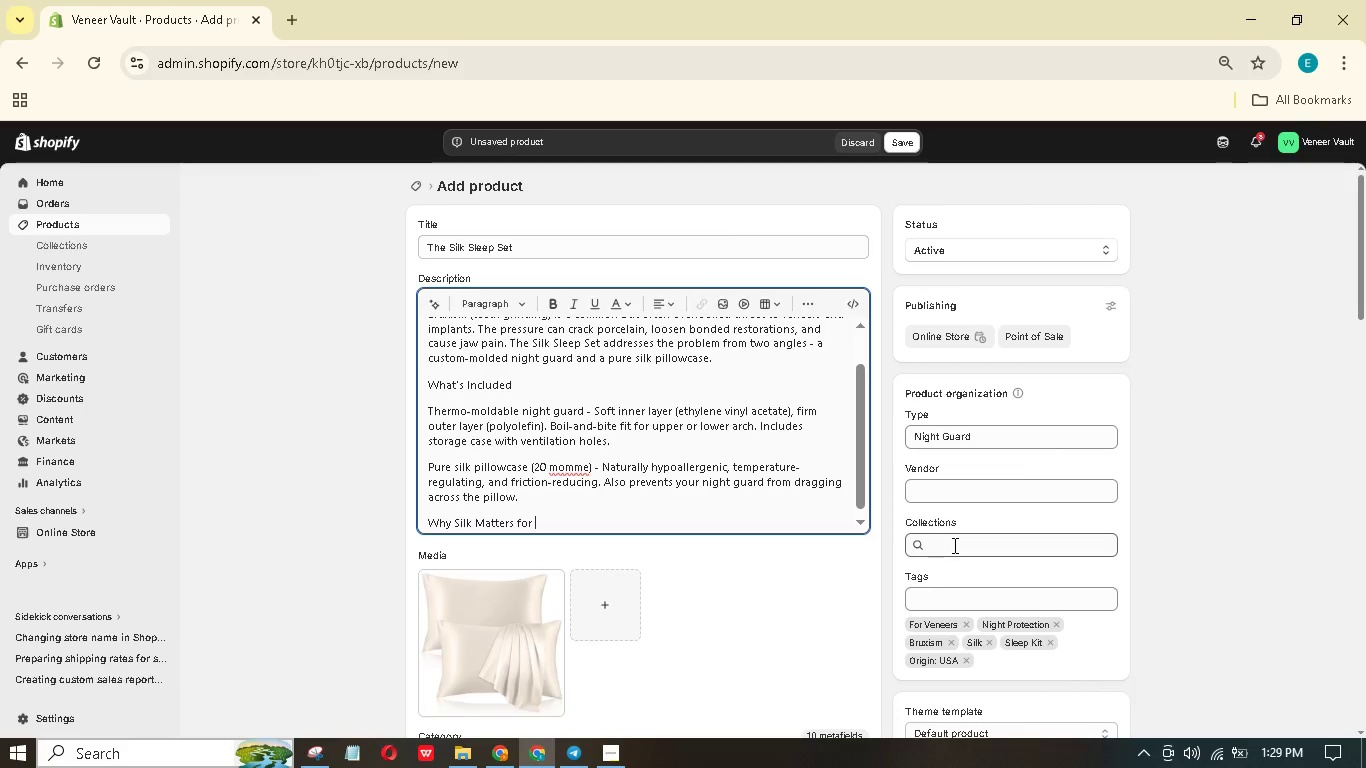 
type(Veneers)
 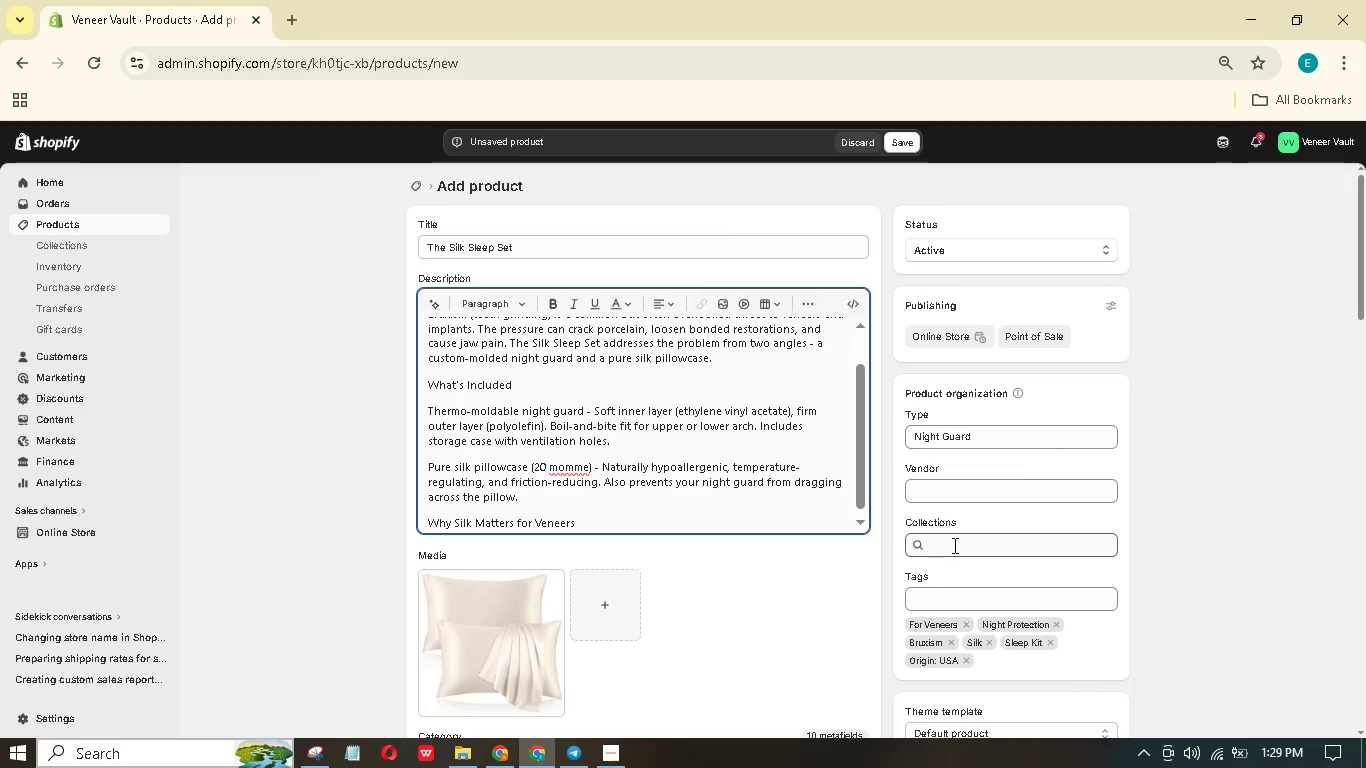 
key(Enter)
 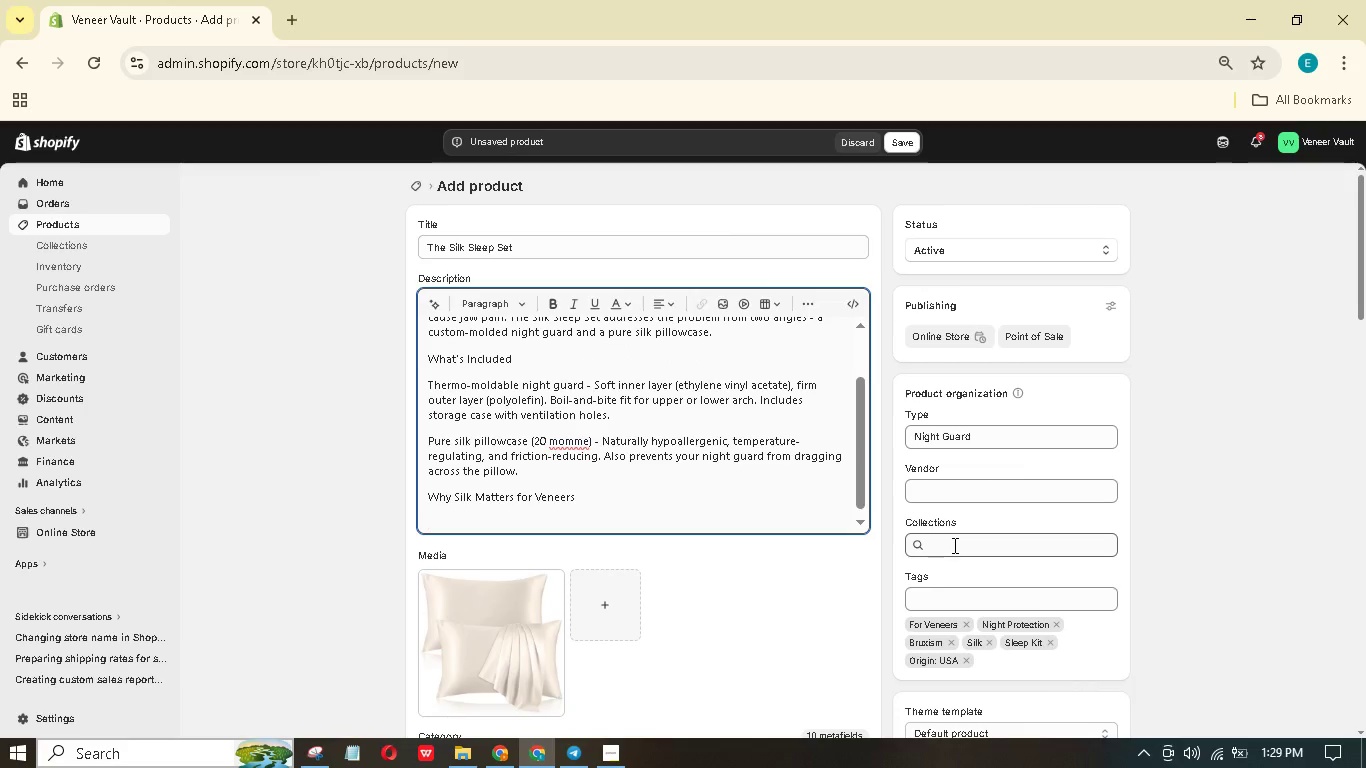 
type(Cotton creae drg - When ou grind, friction transfers pressure directly to your veneers.)
 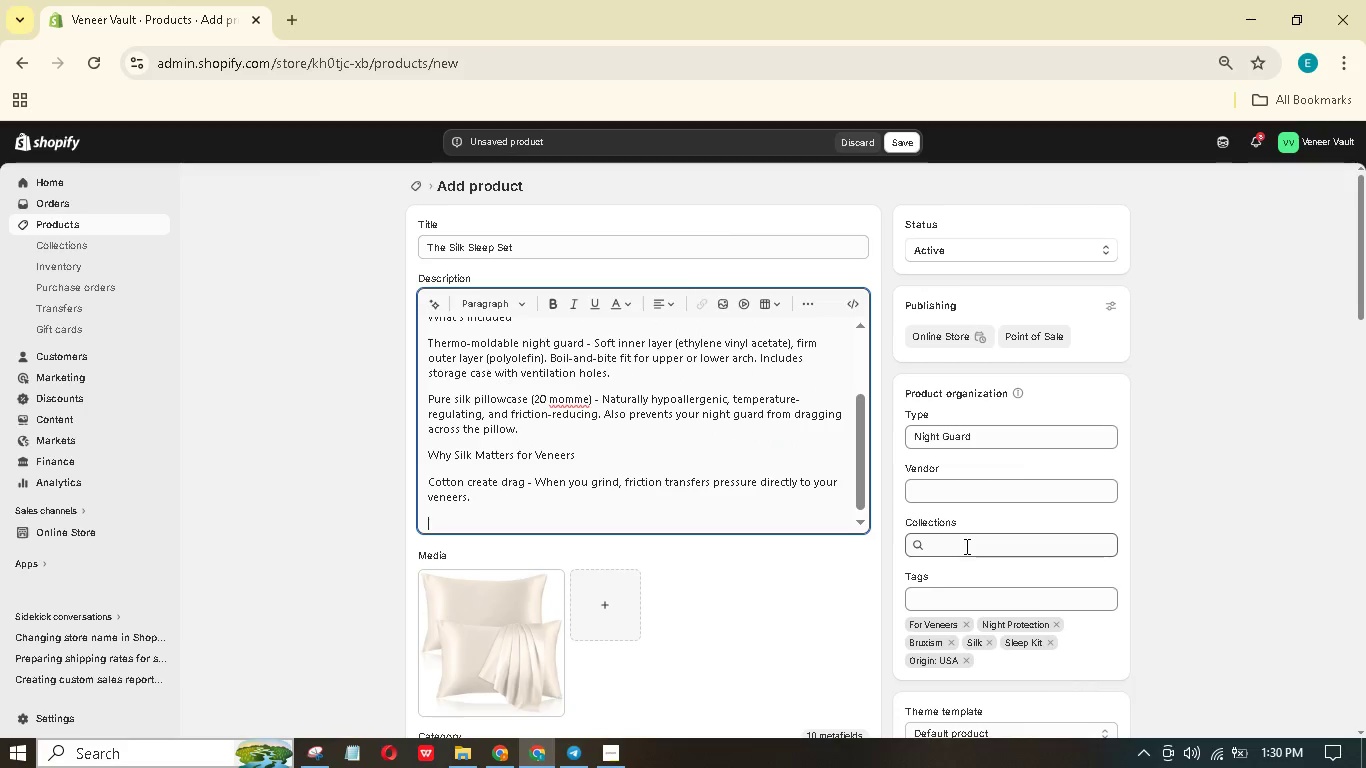 
 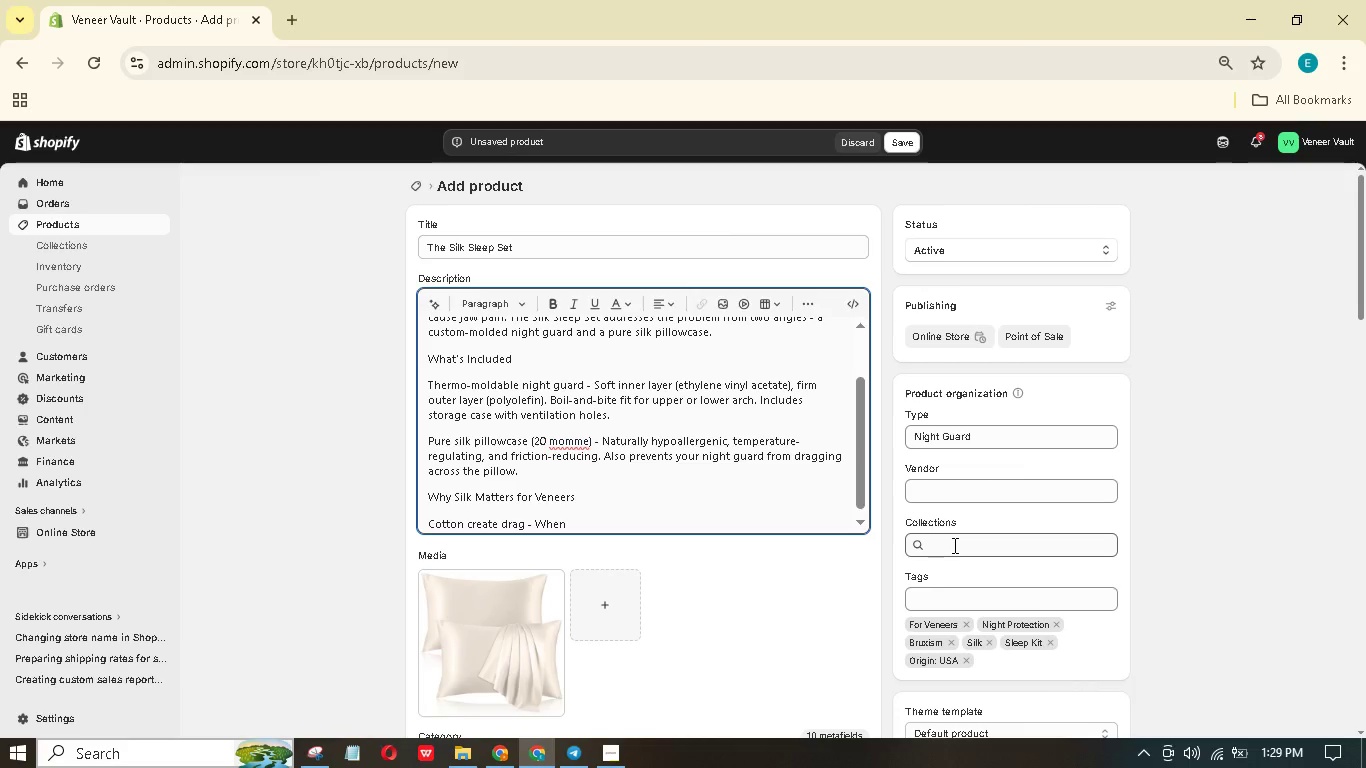 
key(Enter)
 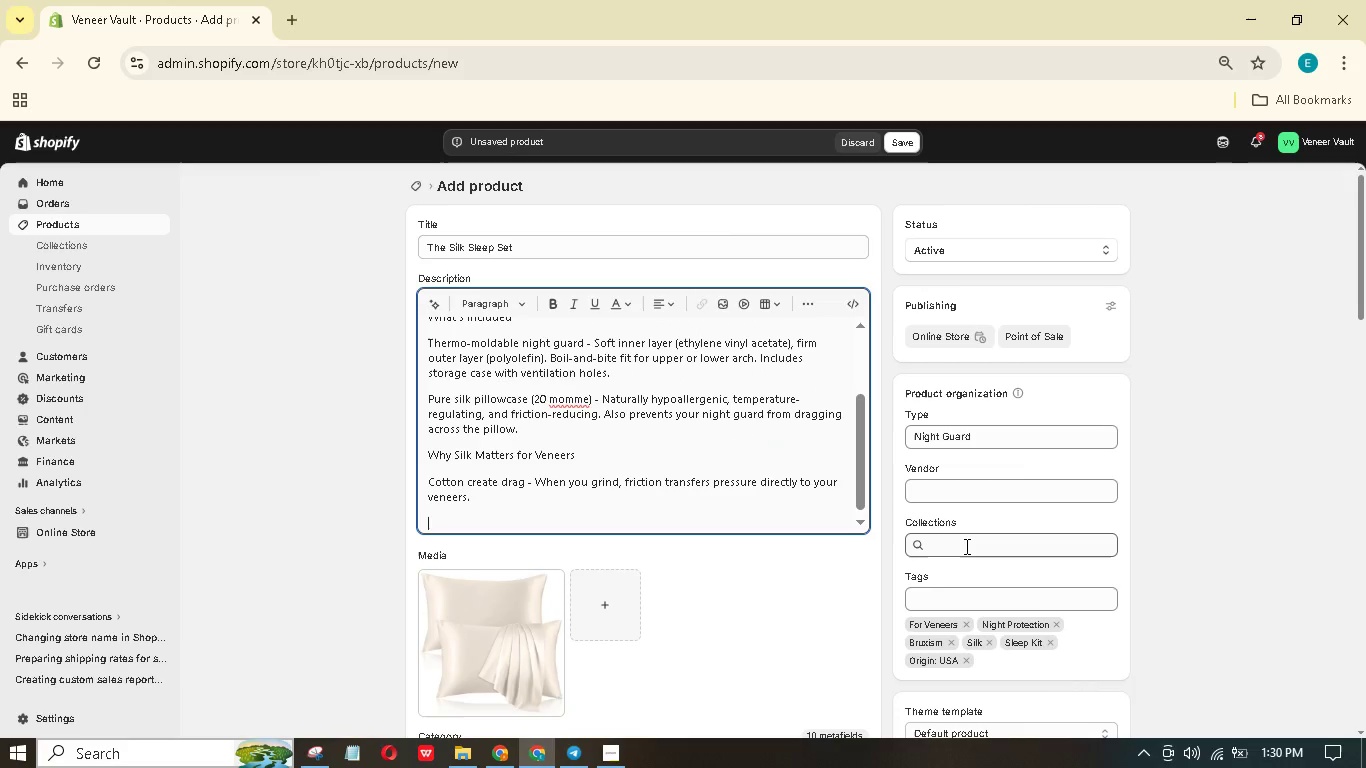 
type(Silk allows glide - The night gurd moves smoothly, reducng stress n restoratin.)
 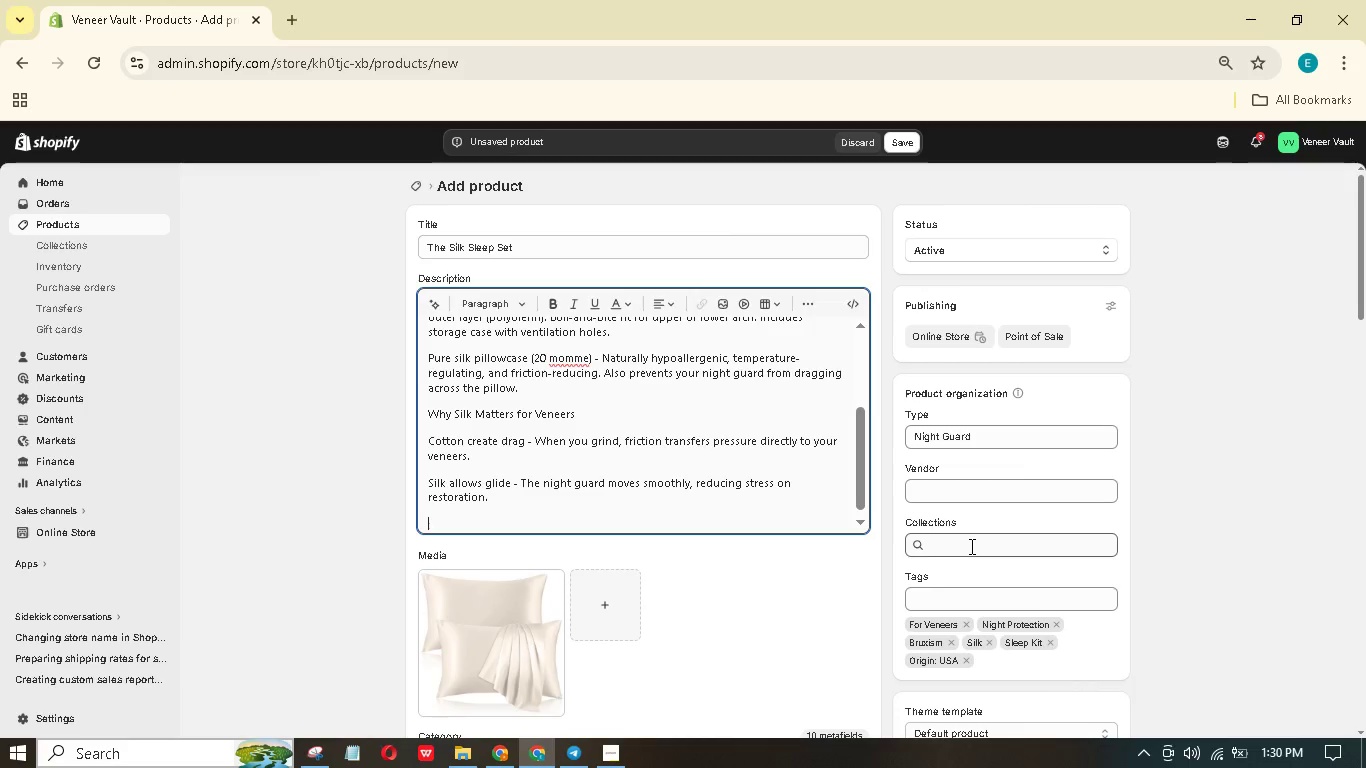 
 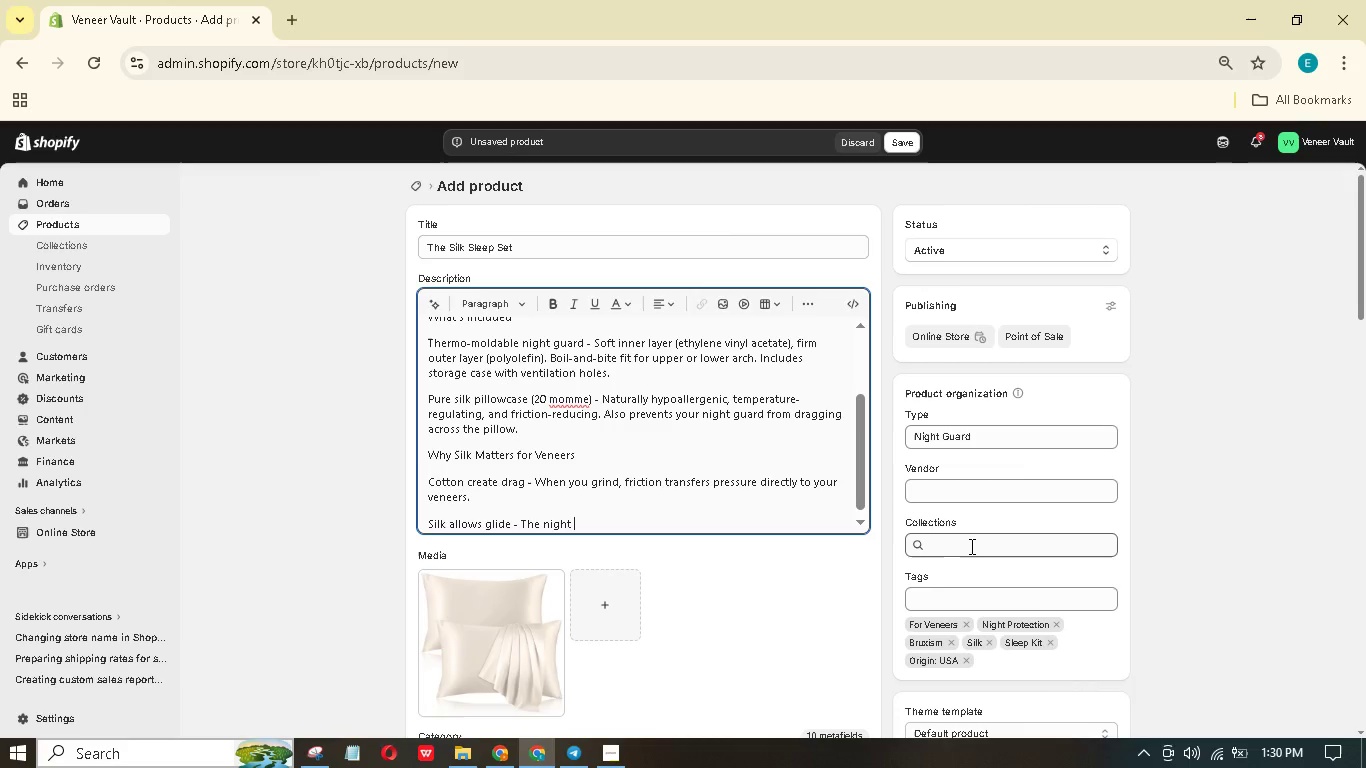 
key(Enter)
 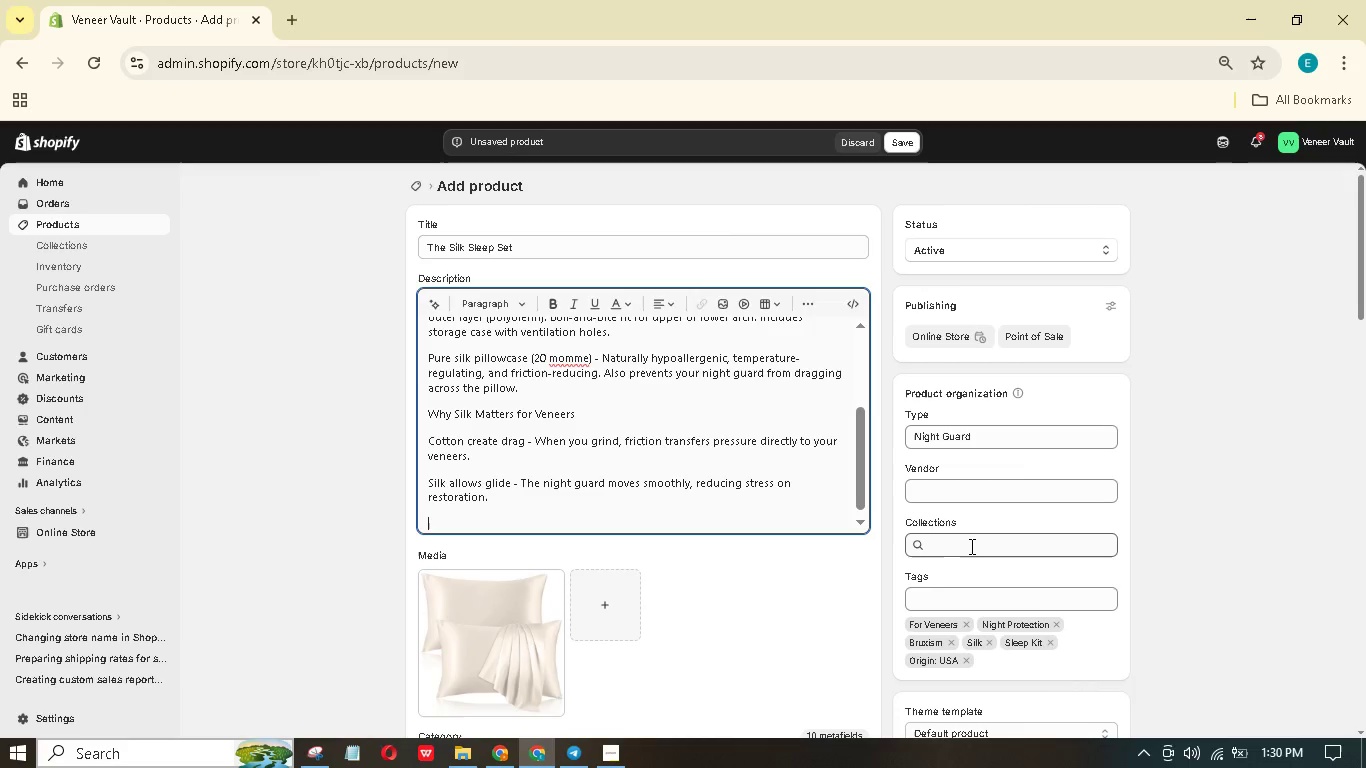 
type(Silk retains moisture - Helps maintain hydratin oflips and gums, especially aftr procedures.)
 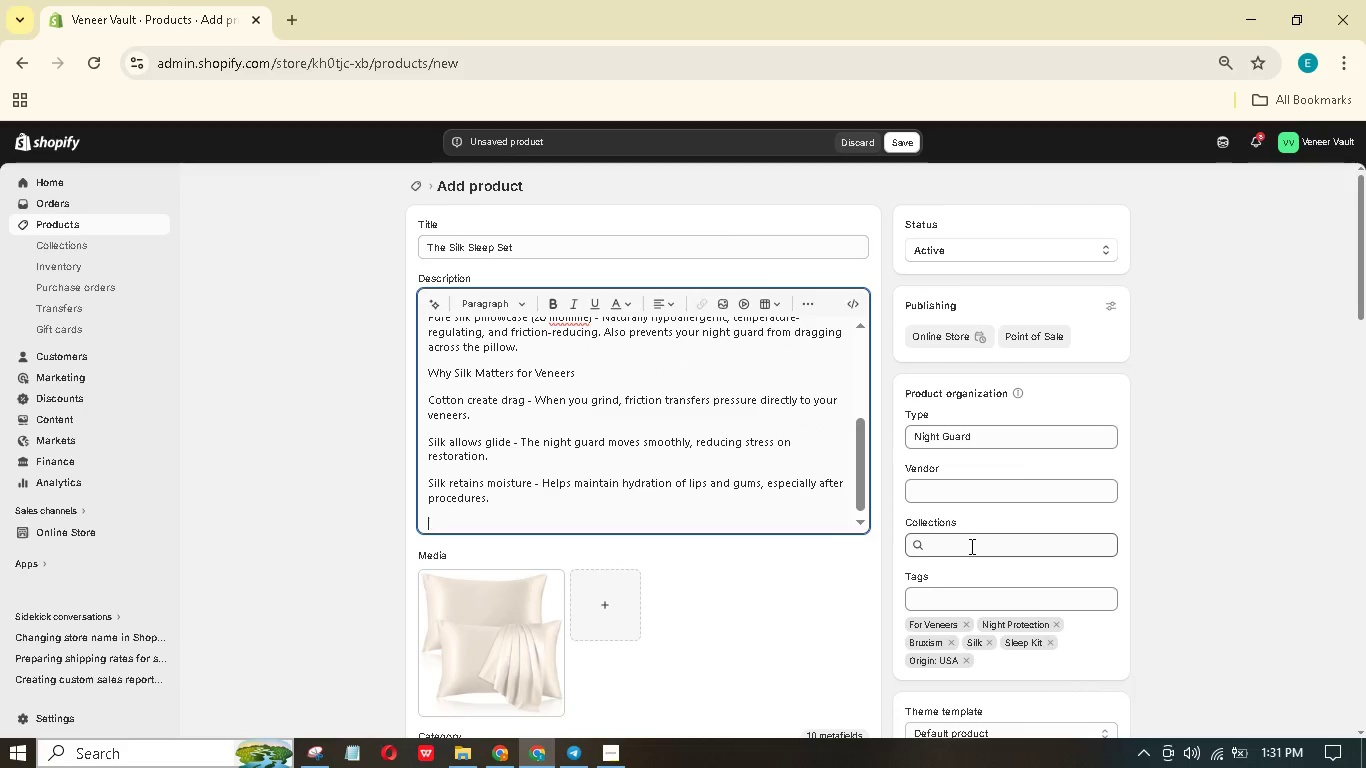 
 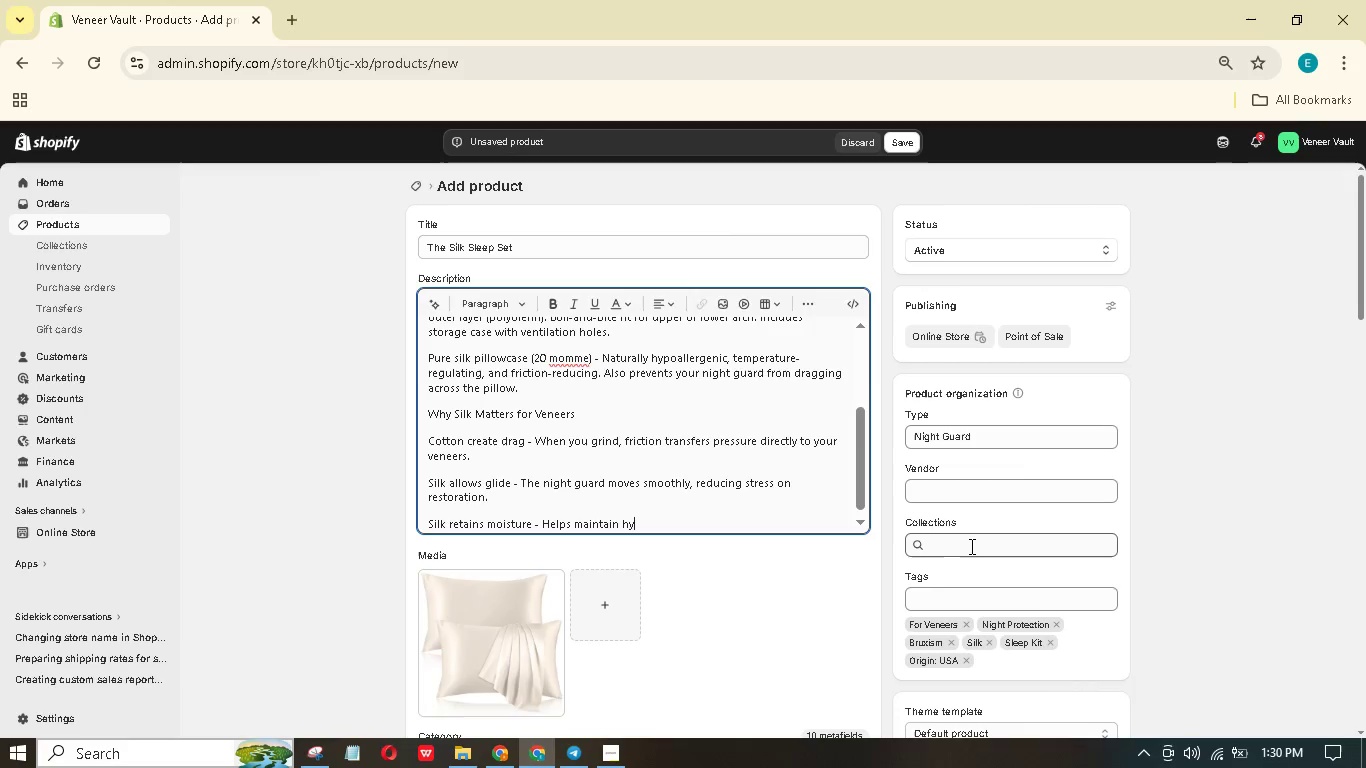 
key(Enter)
 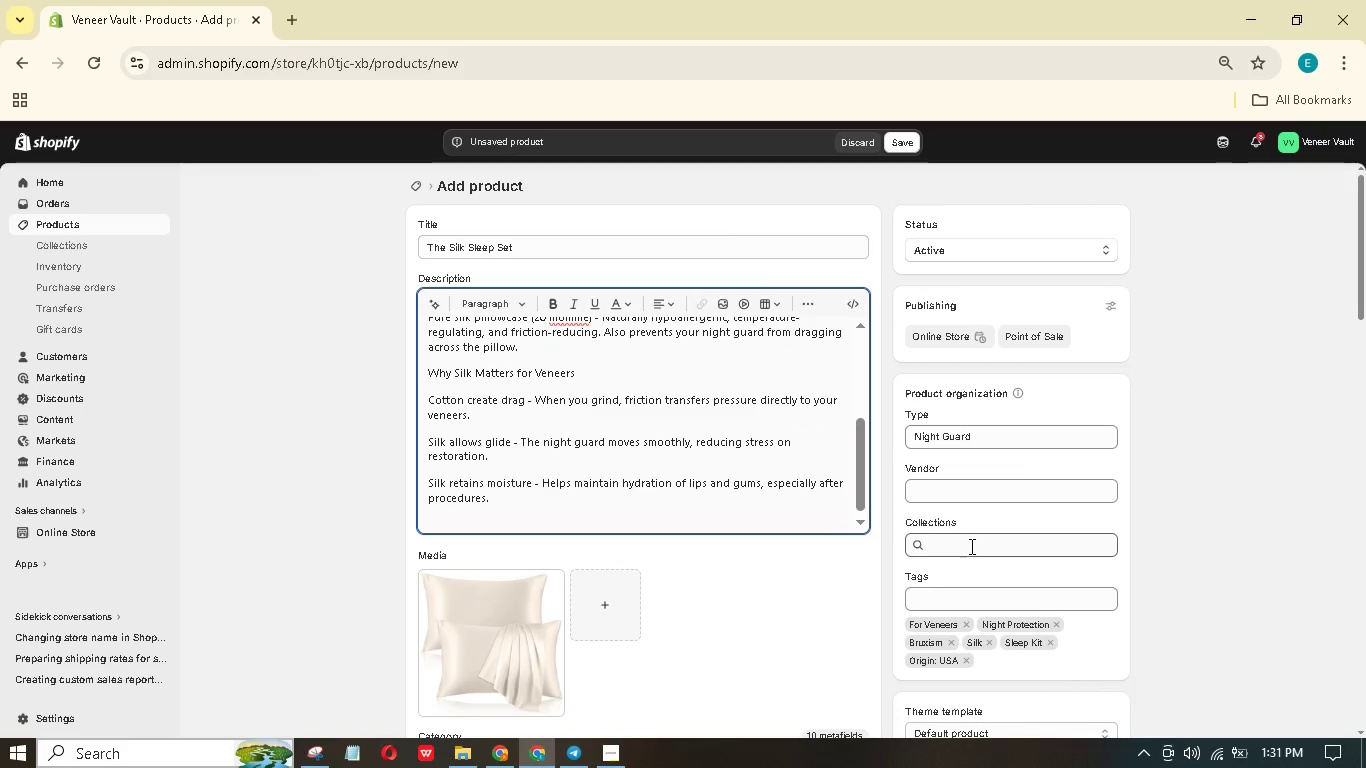 
wait(9.97)
 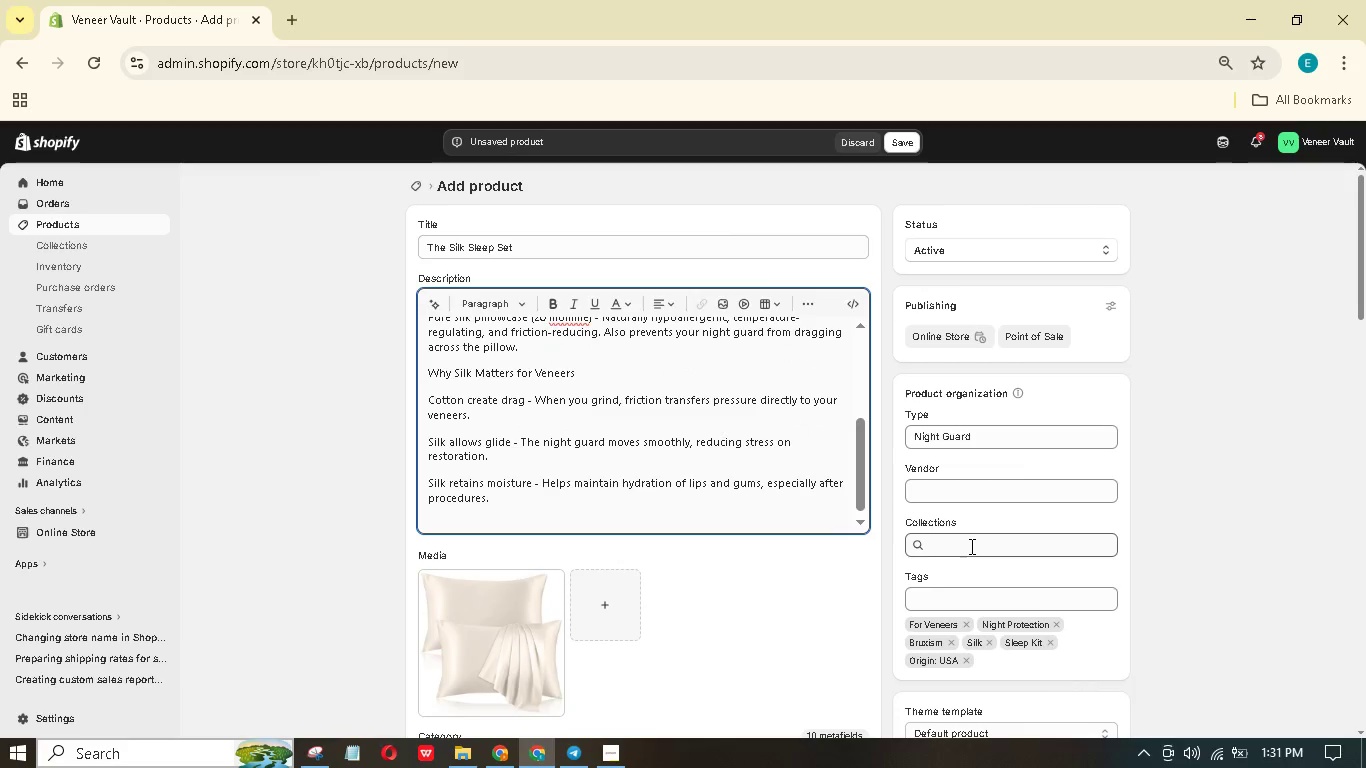 
left_click([622, 752])